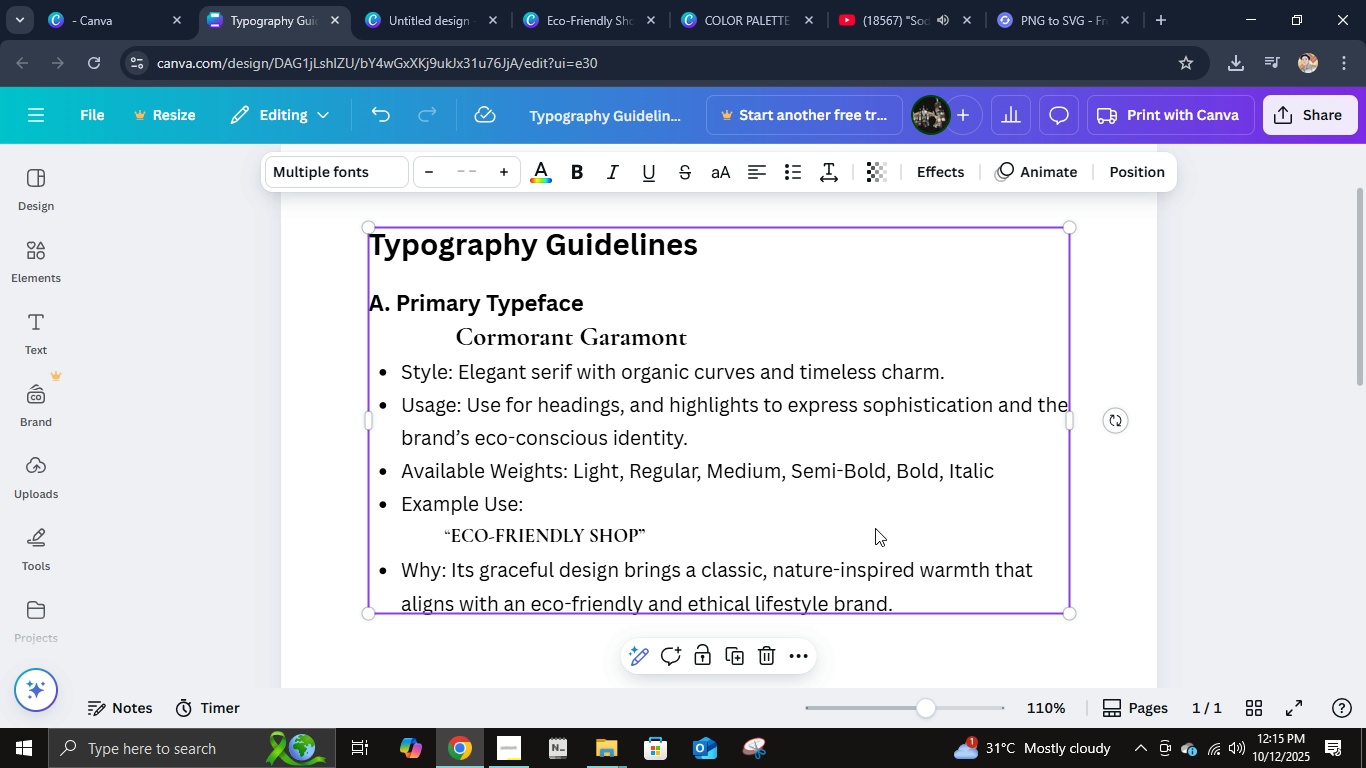 
double_click([636, 371])
 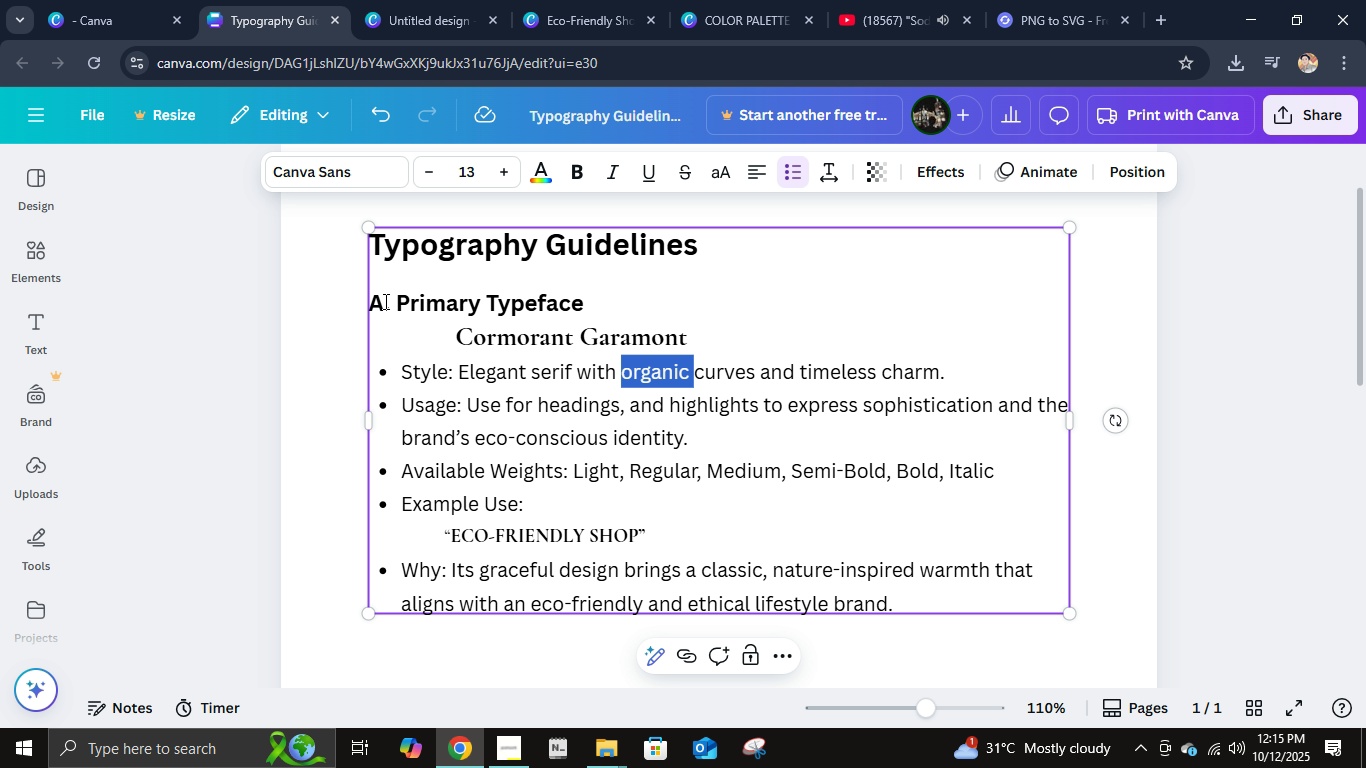 
left_click([381, 301])
 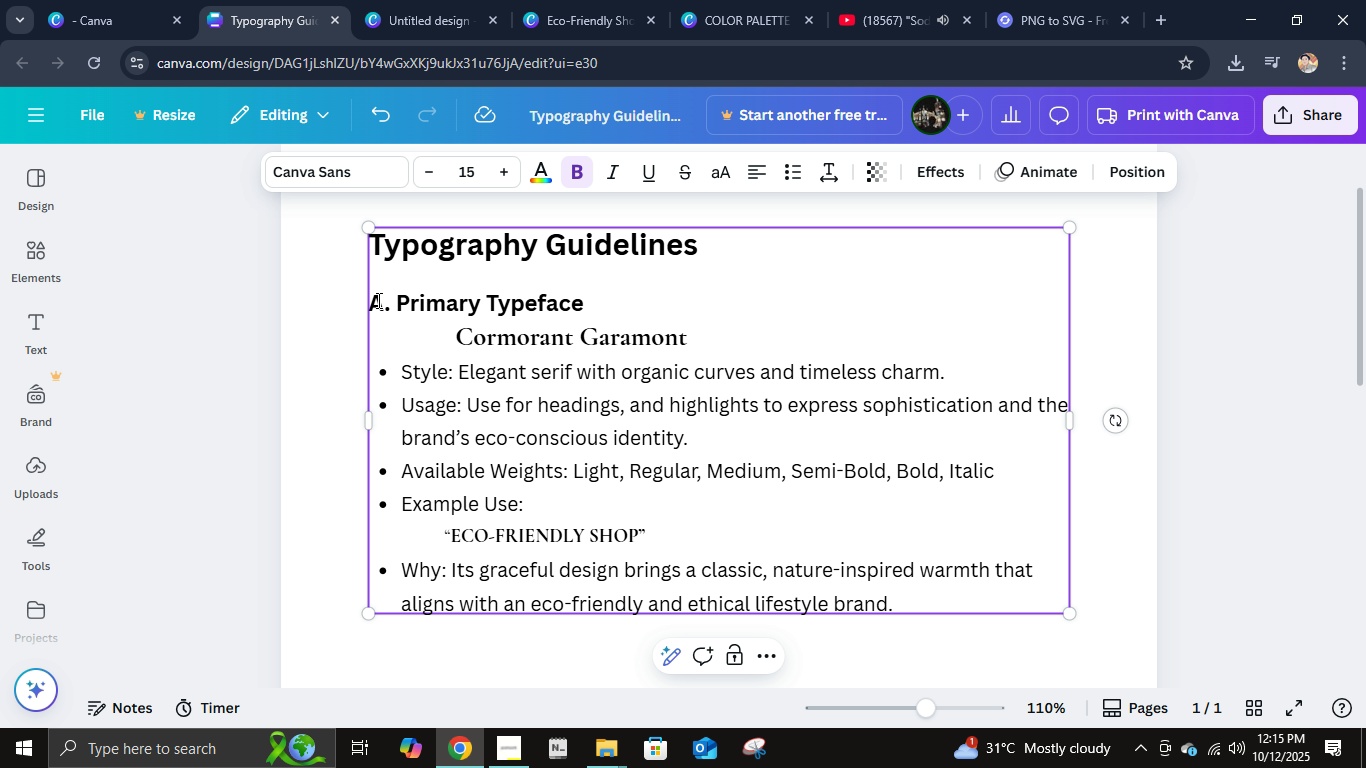 
left_click([377, 300])
 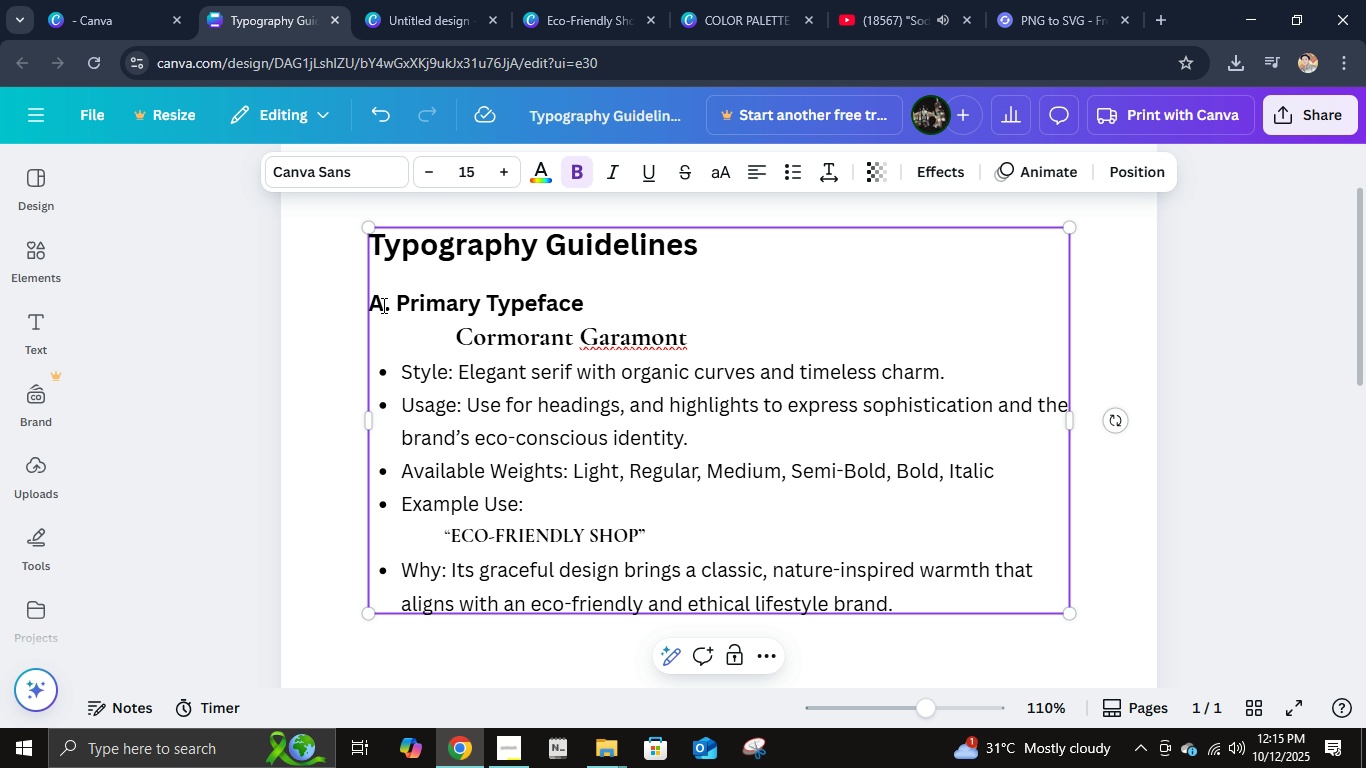 
key(ArrowLeft)
 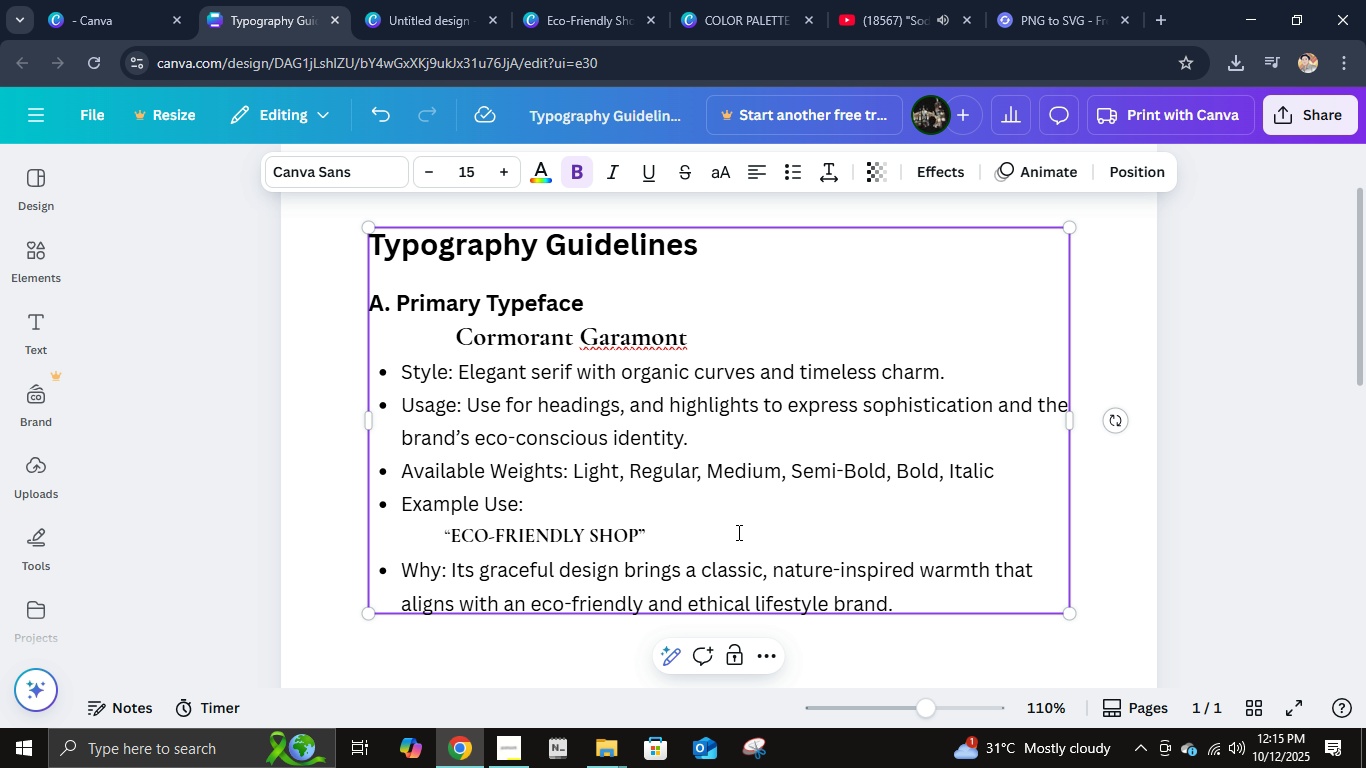 
hold_key(key=ShiftLeft, duration=1.2)
left_click([910, 609])
 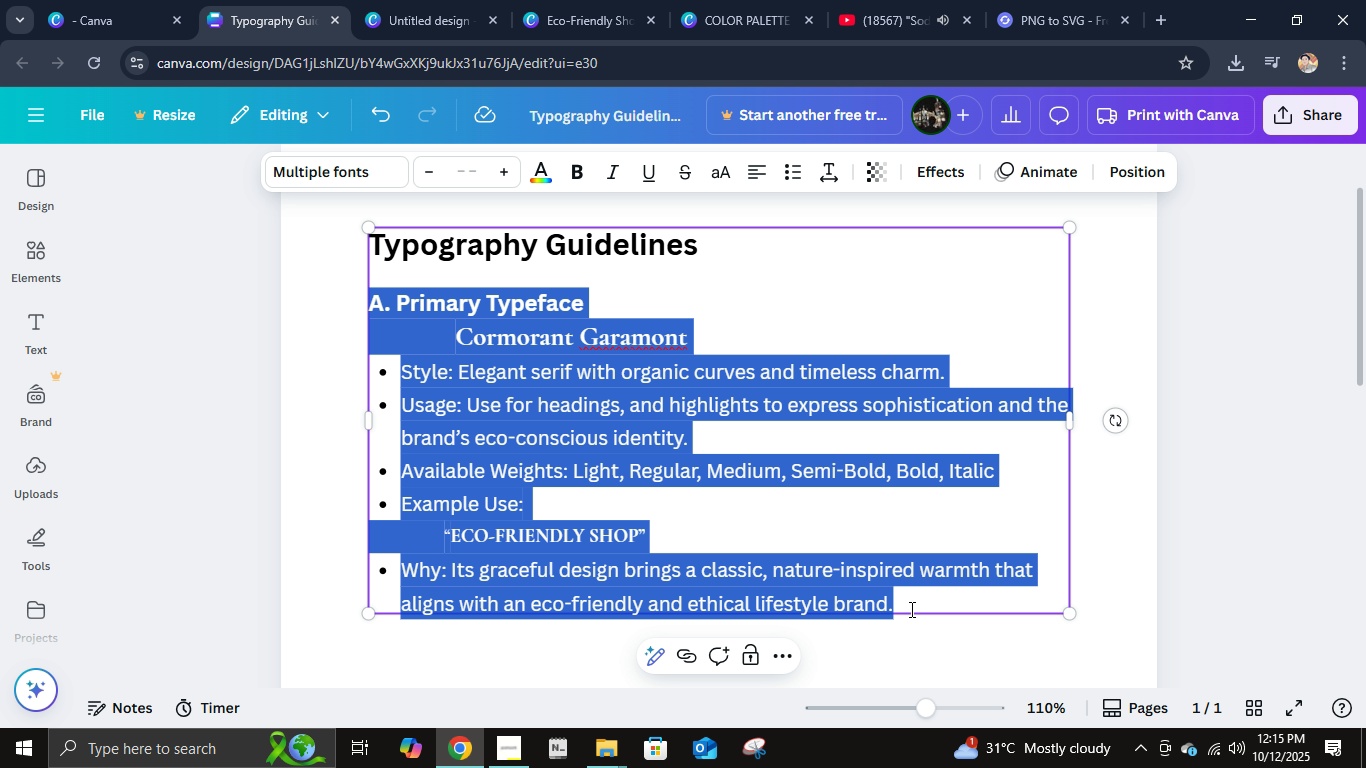 
key(Control+C)
 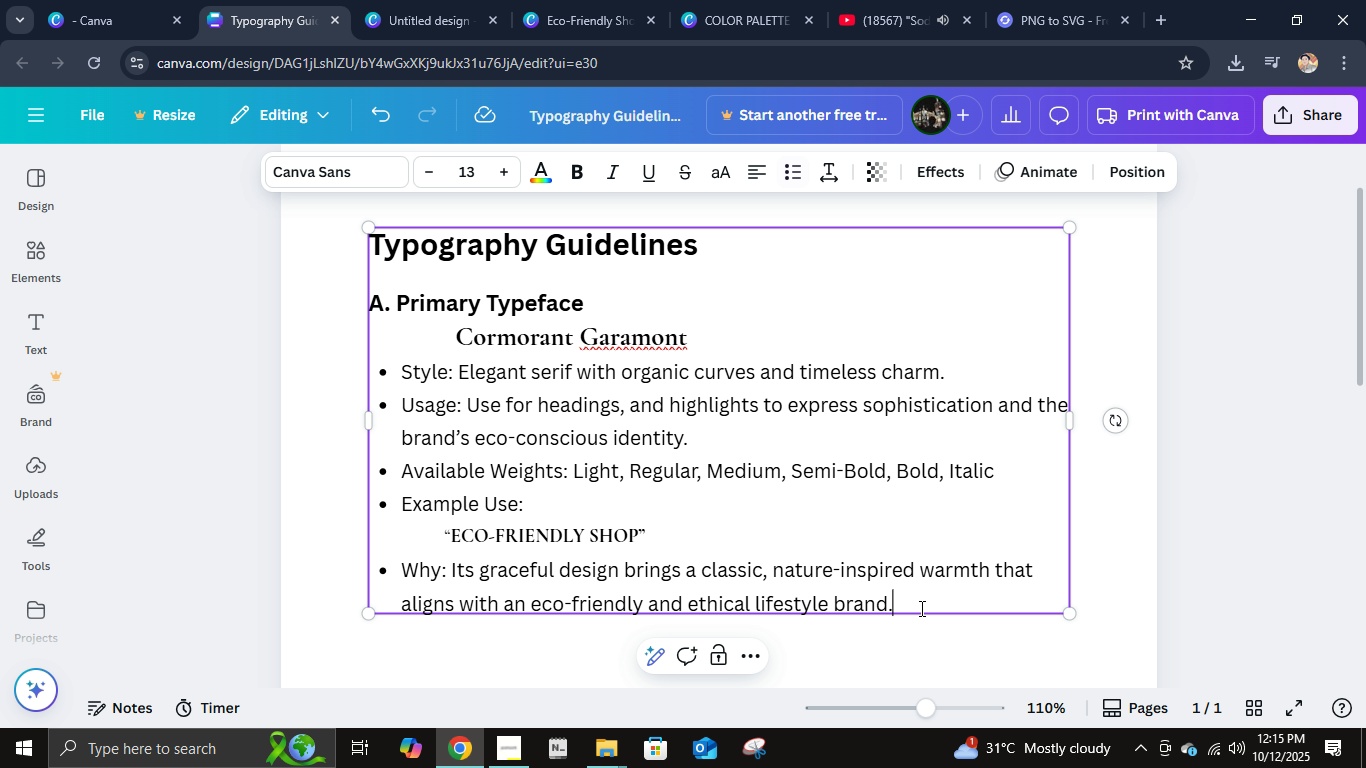 
left_click([920, 608])
 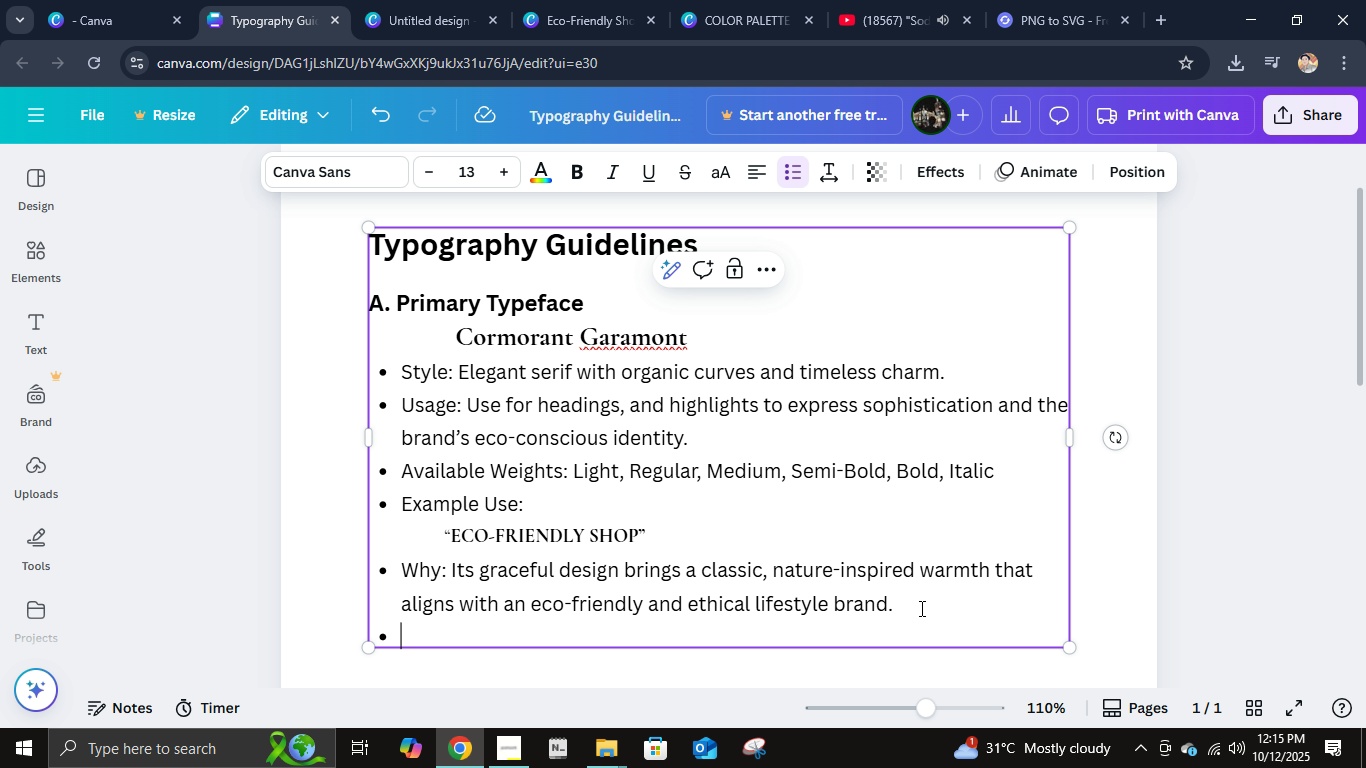 
key(Enter)
 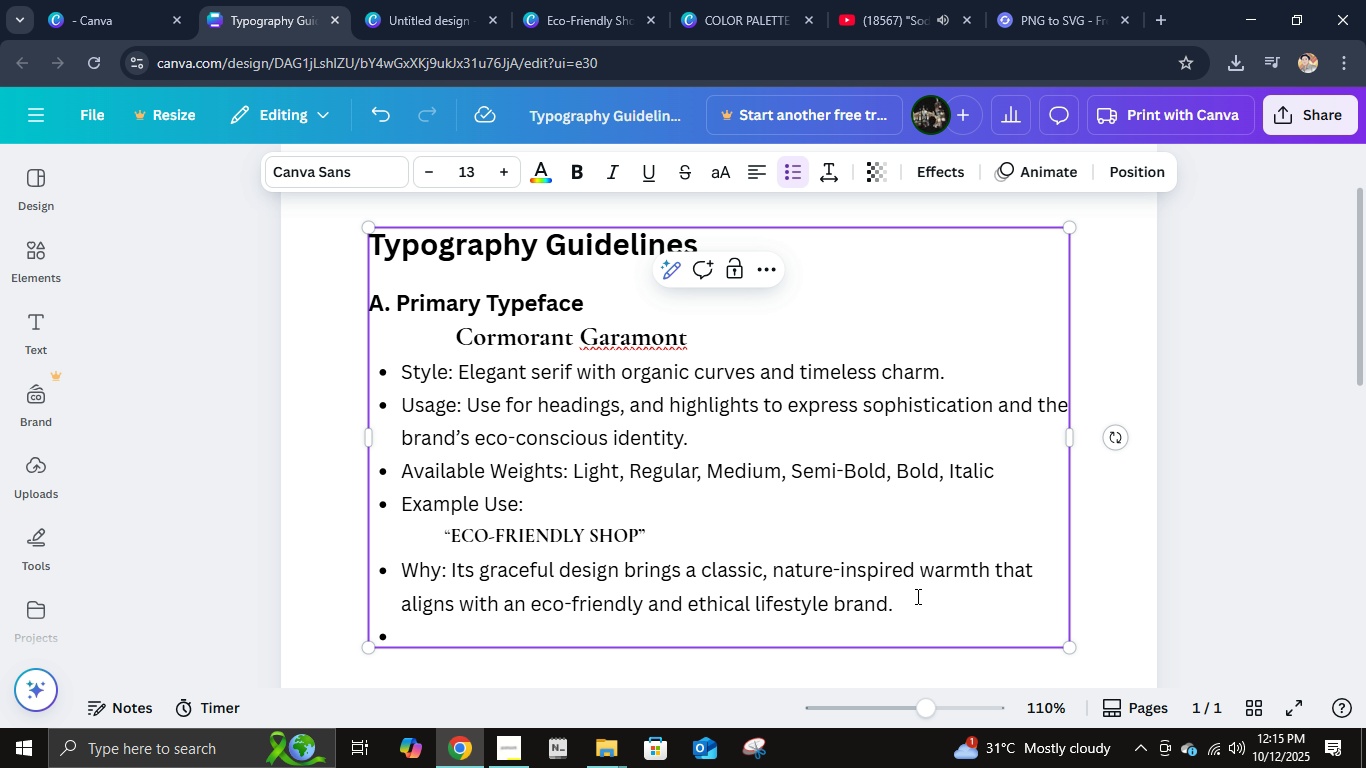 
key(Backspace)
 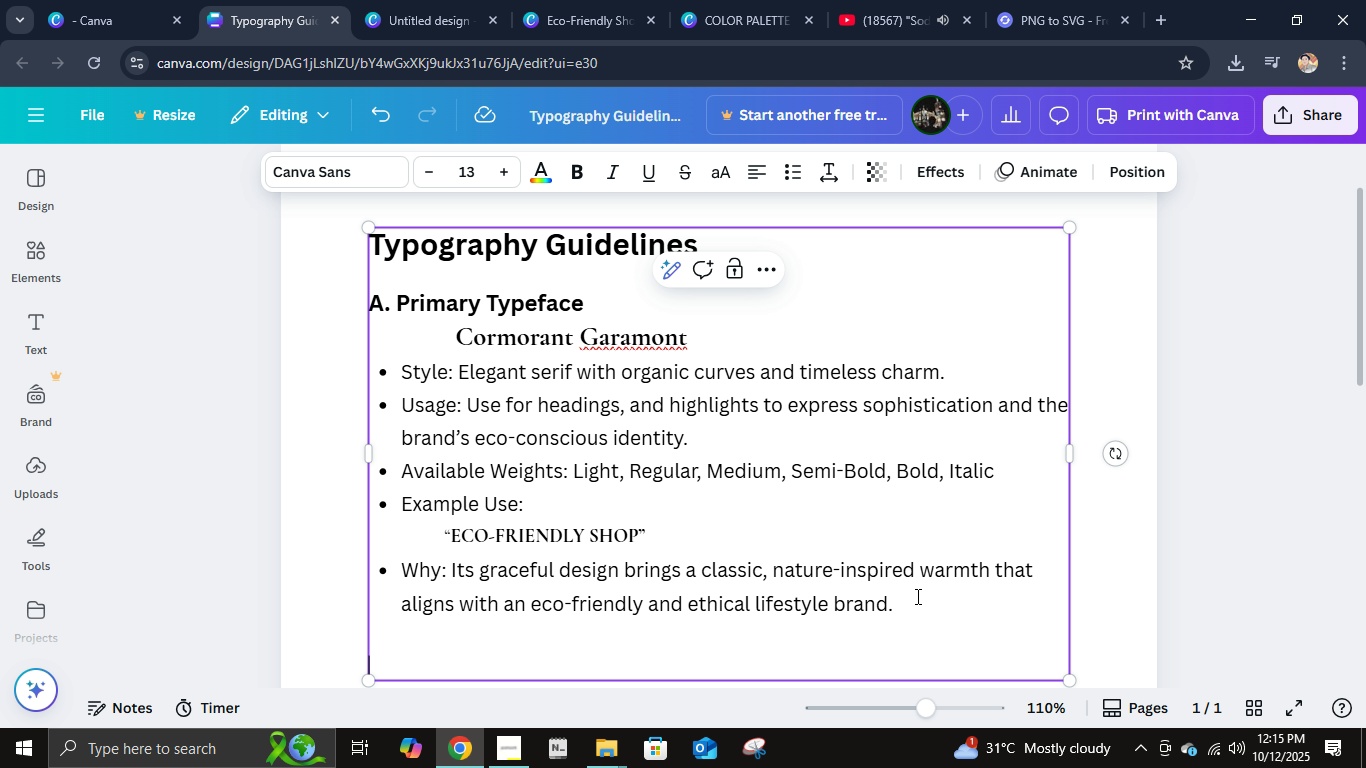 
key(Enter)
 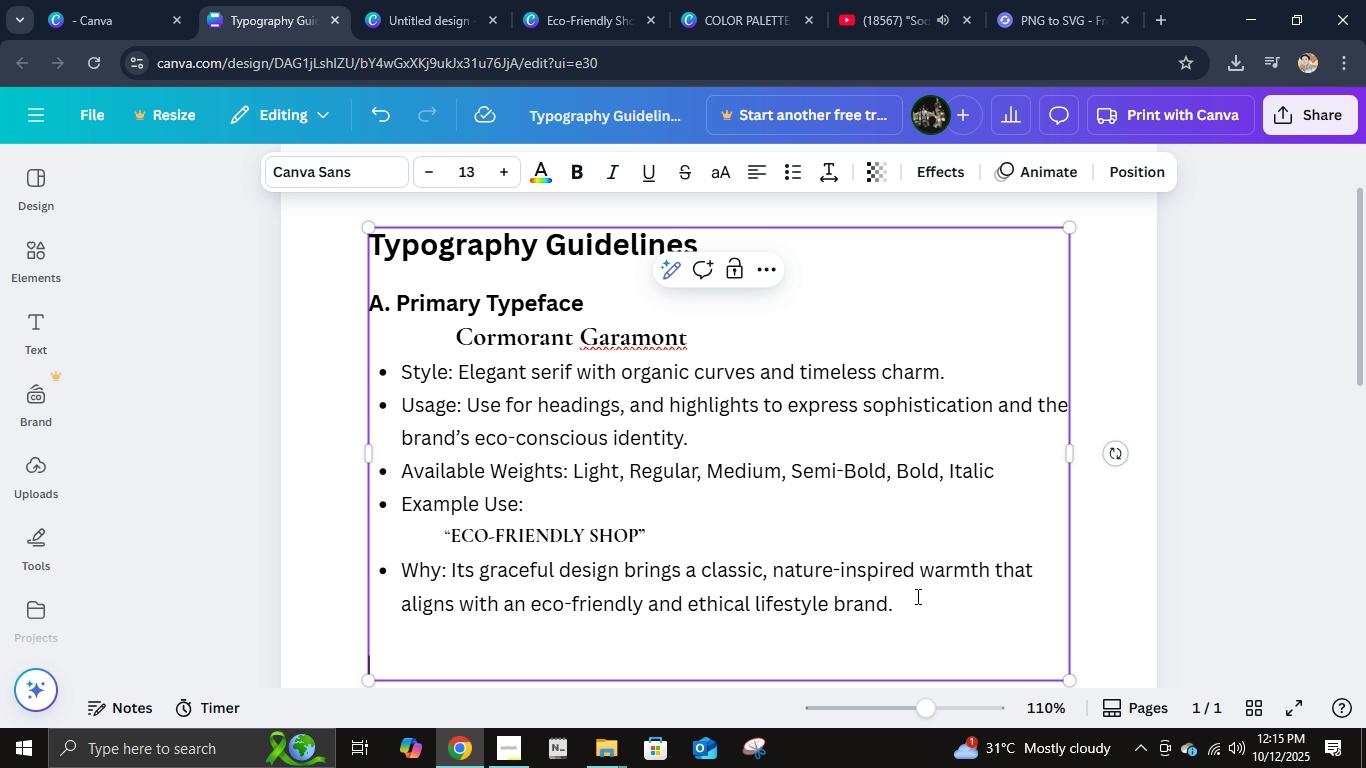 
key(Control+ControlLeft)
 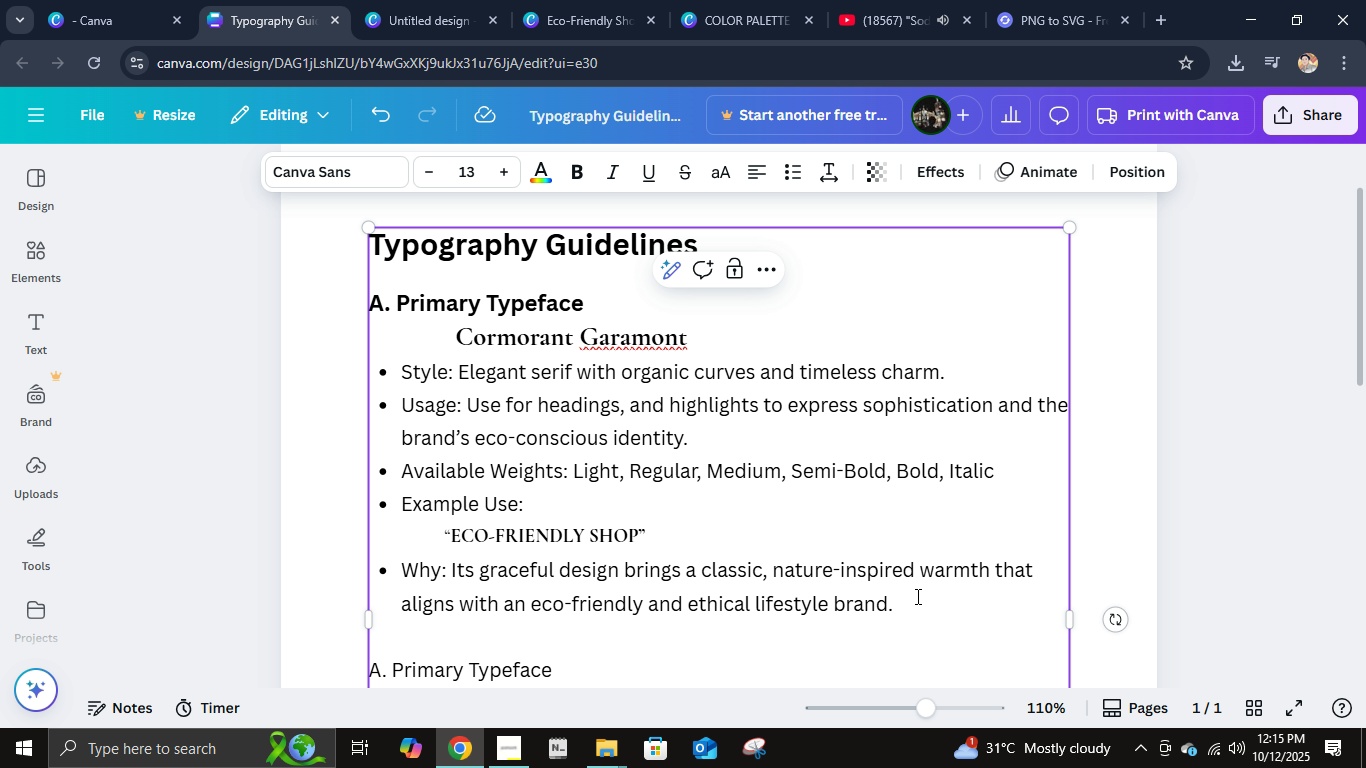 
key(Control+V)
 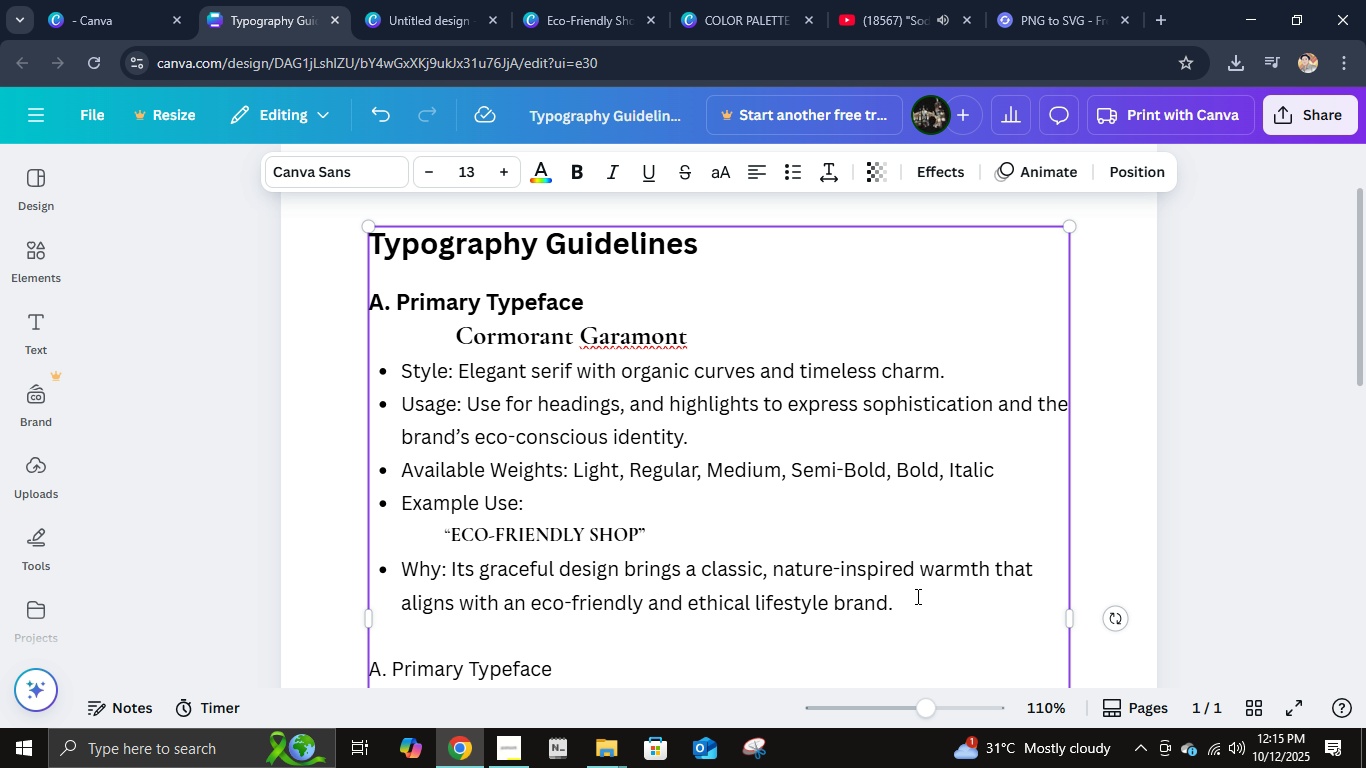 
scroll: coordinate [913, 591], scroll_direction: down, amount: 4.0
 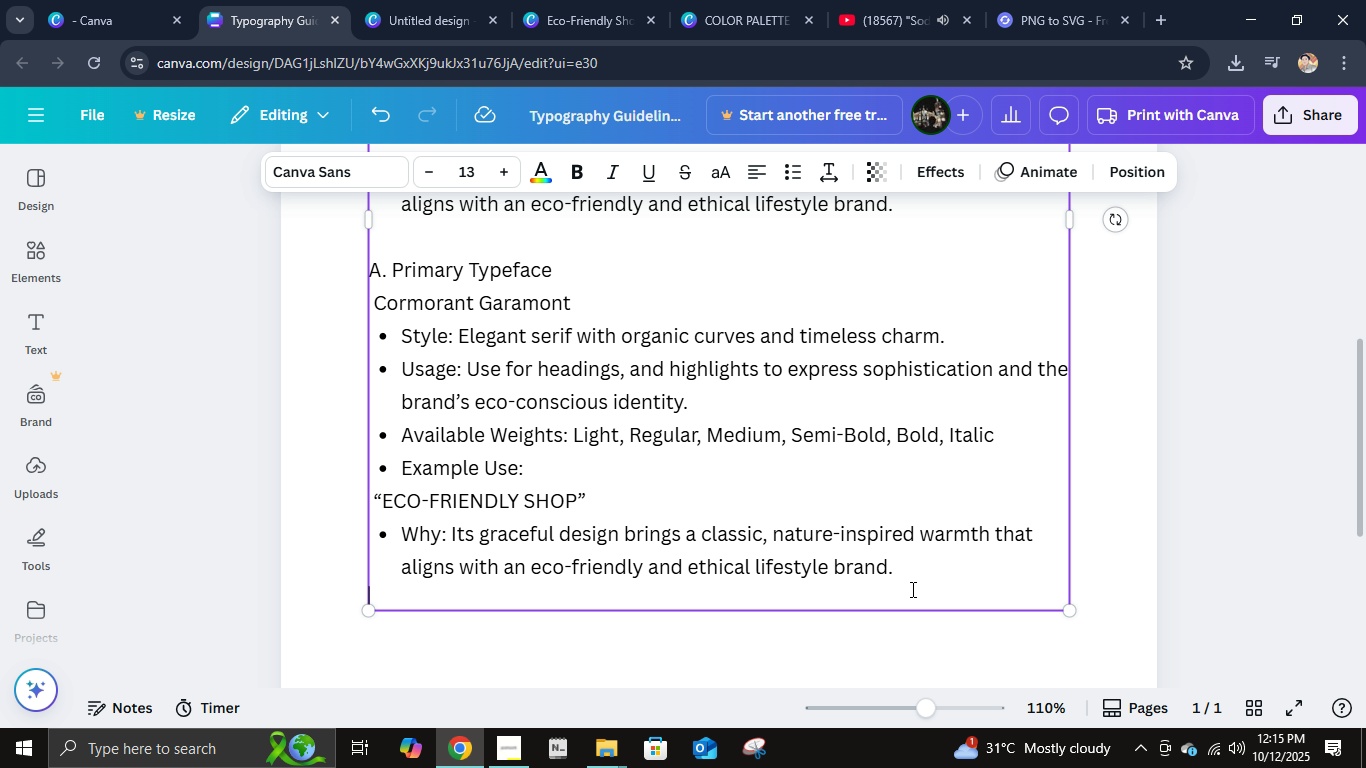 
key(Backspace)
 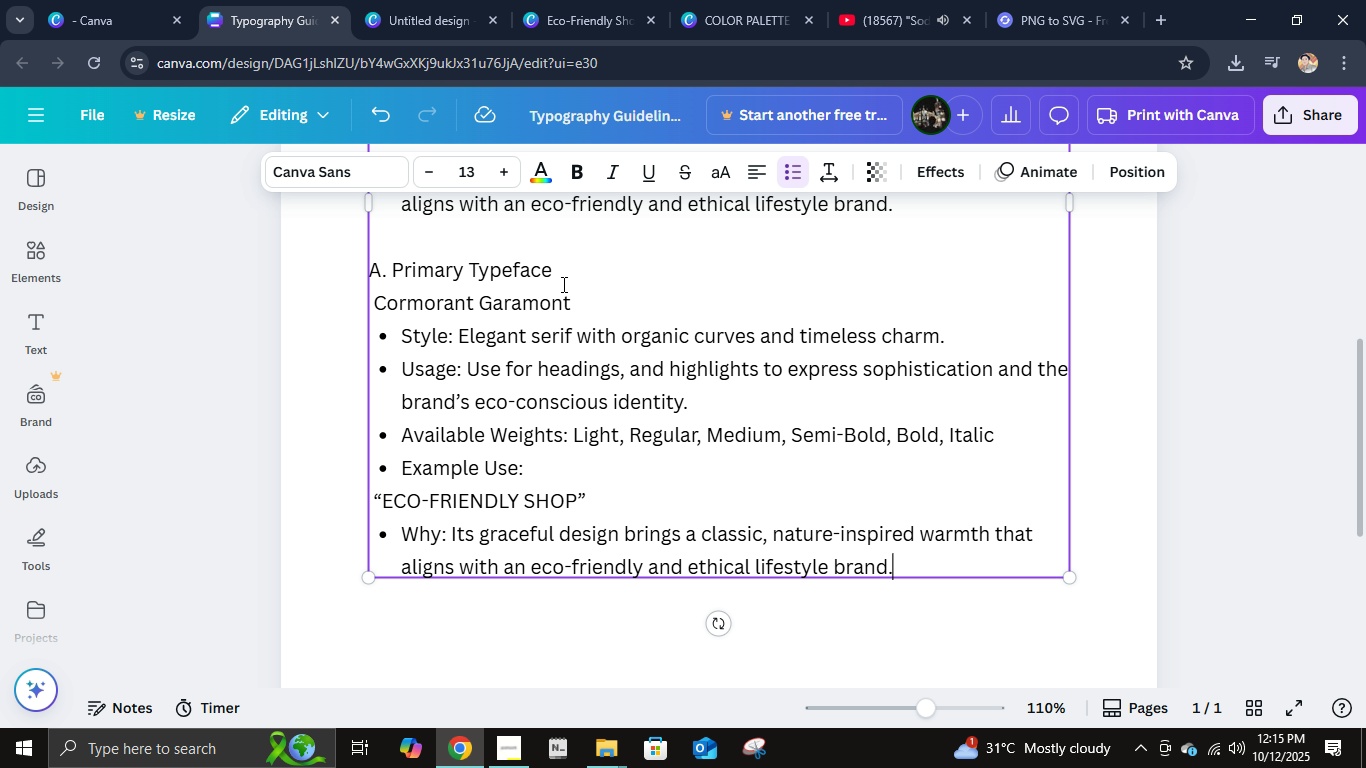 
left_click([563, 283])
 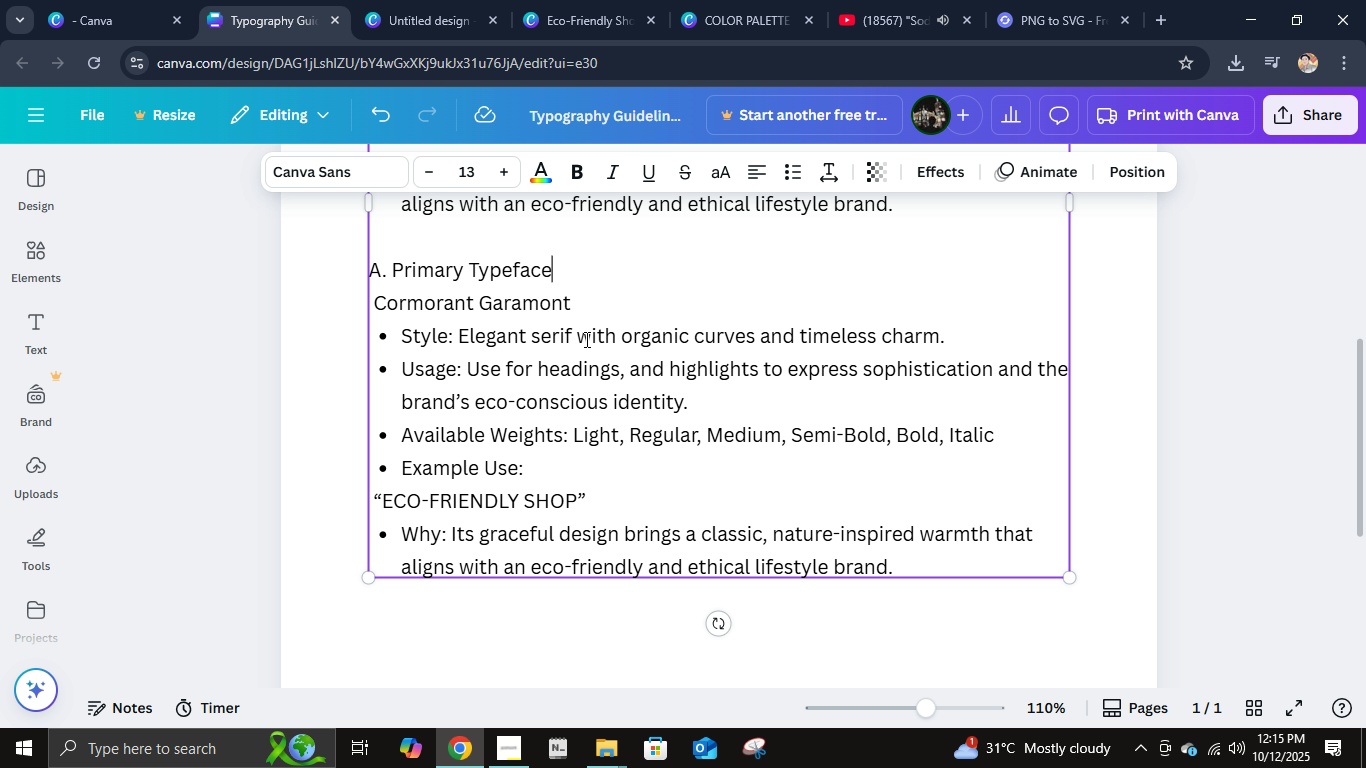 
scroll: coordinate [597, 395], scroll_direction: up, amount: 3.0
 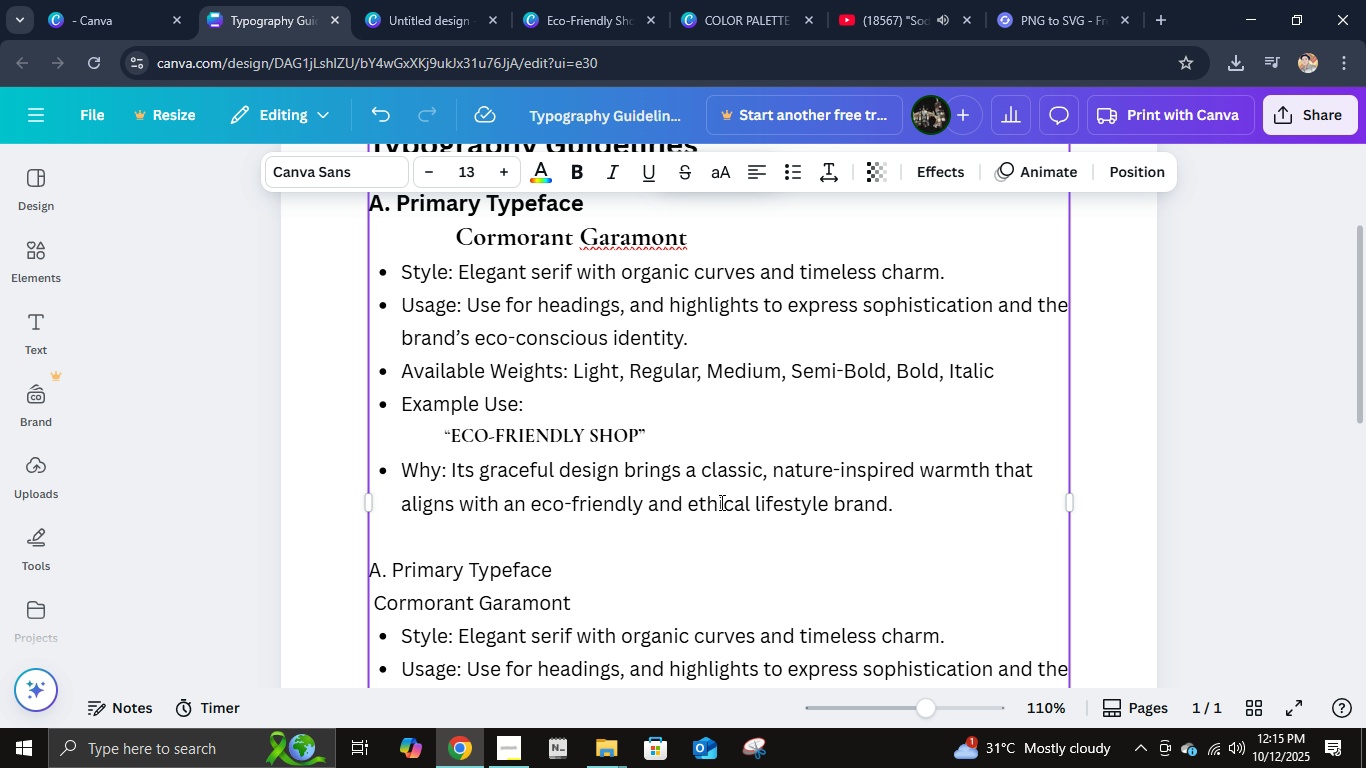 
hold_key(key=Backspace, duration=0.9)
 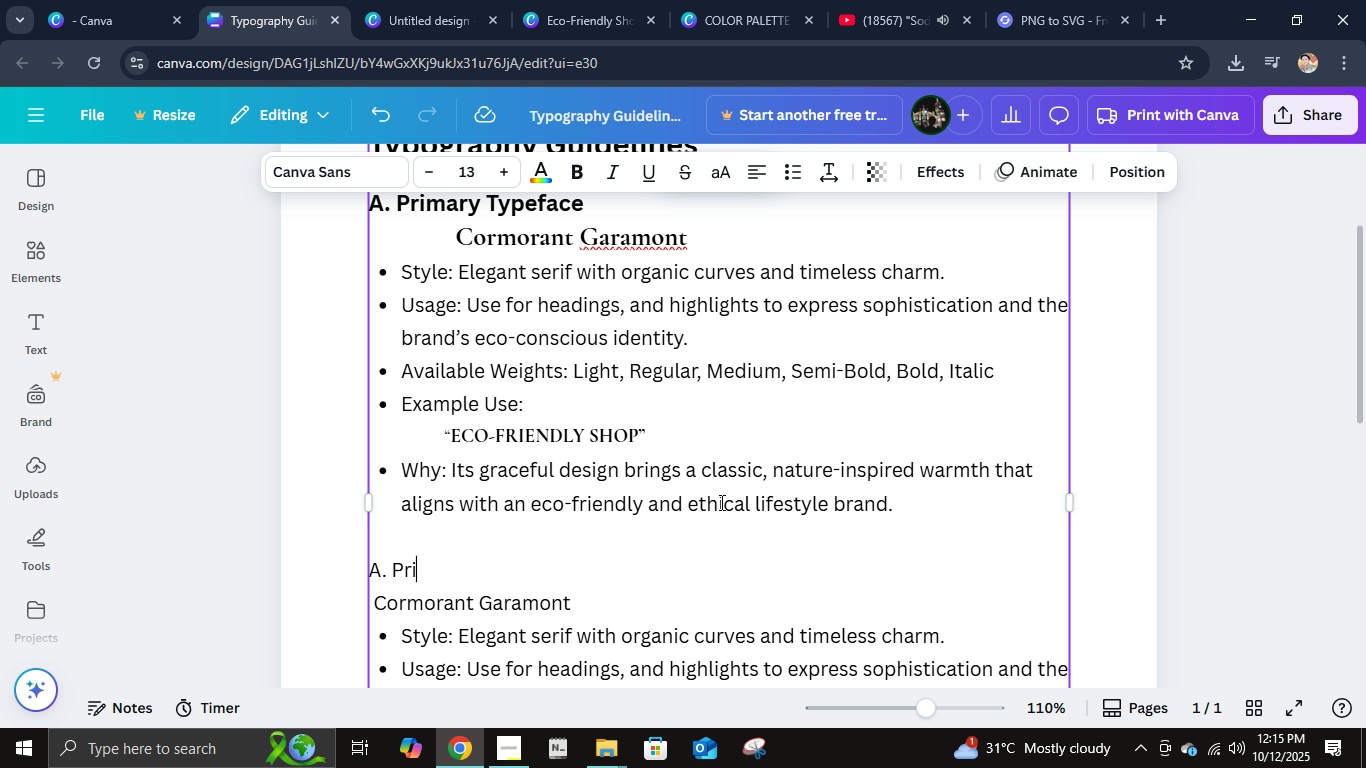 
key(Backspace)
 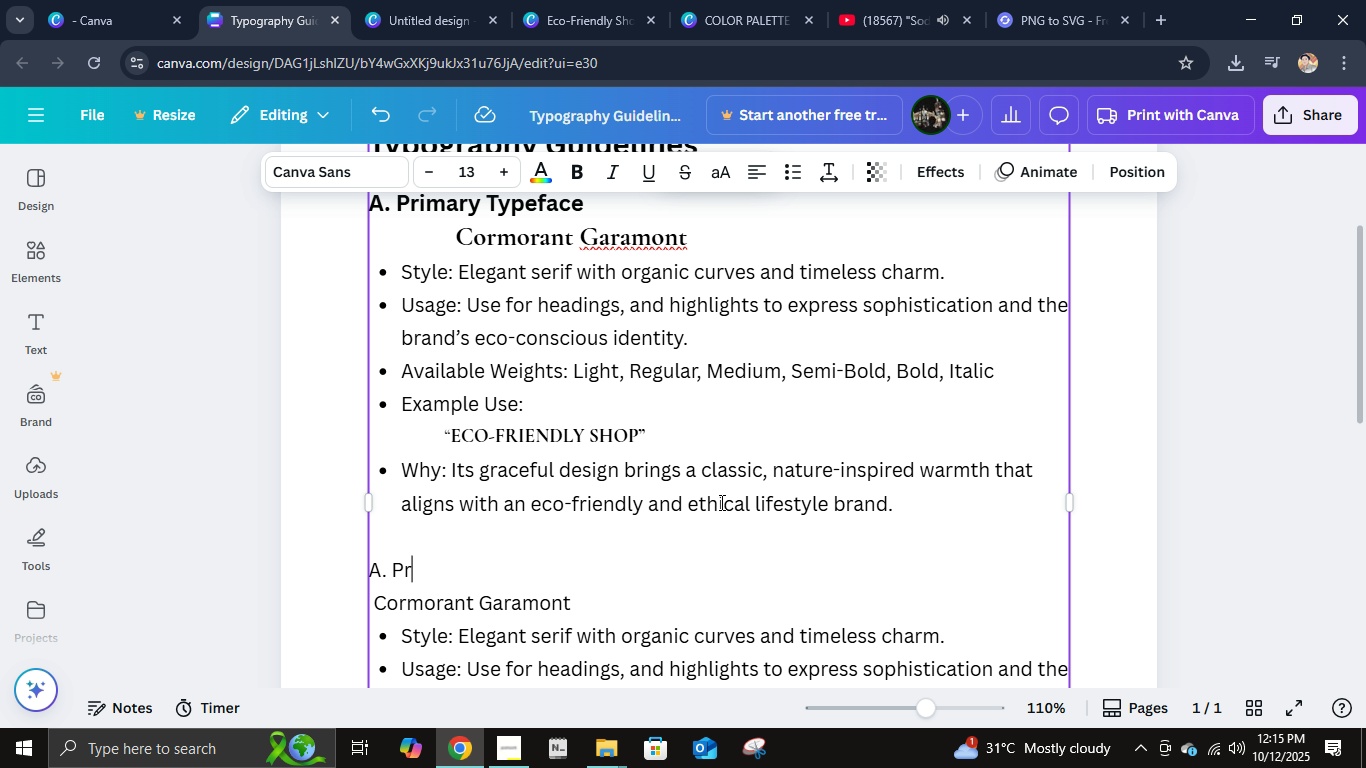 
key(Backspace)
 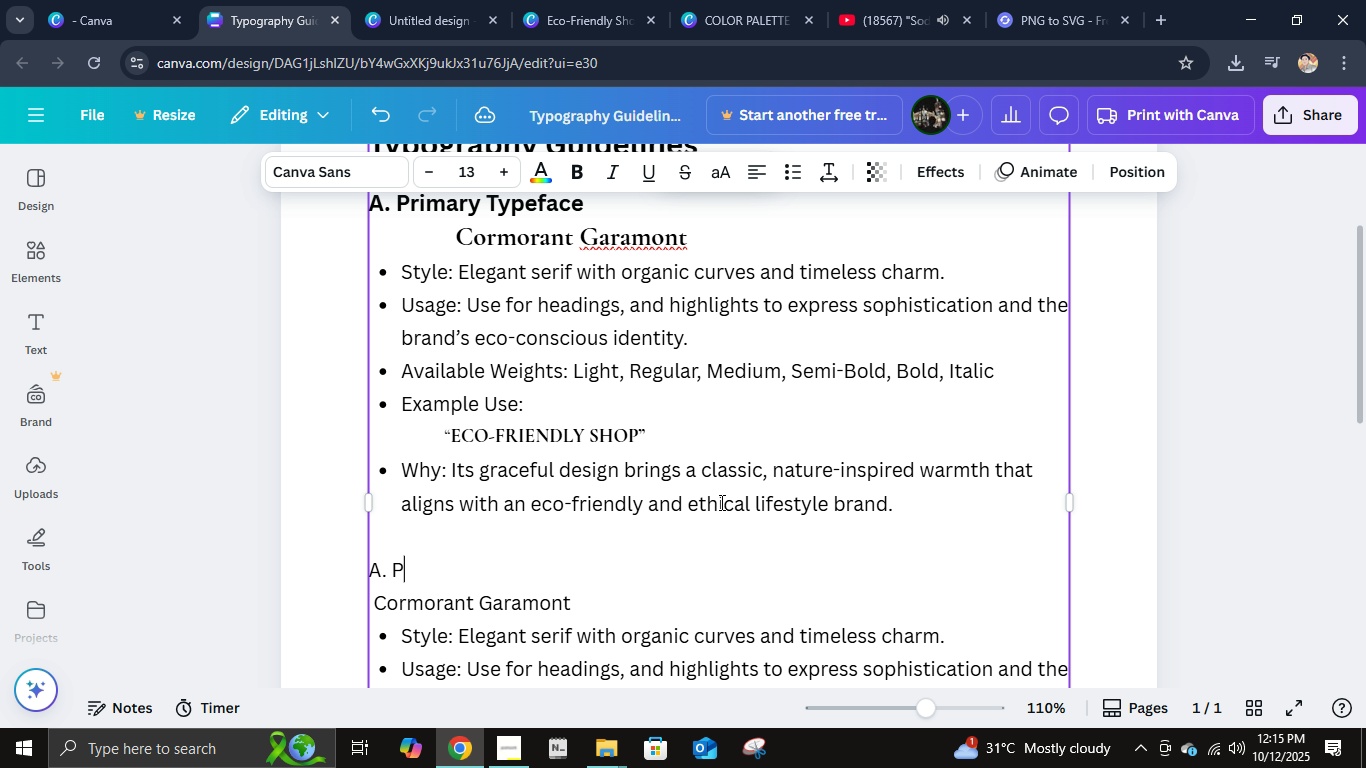 
key(Backspace)
 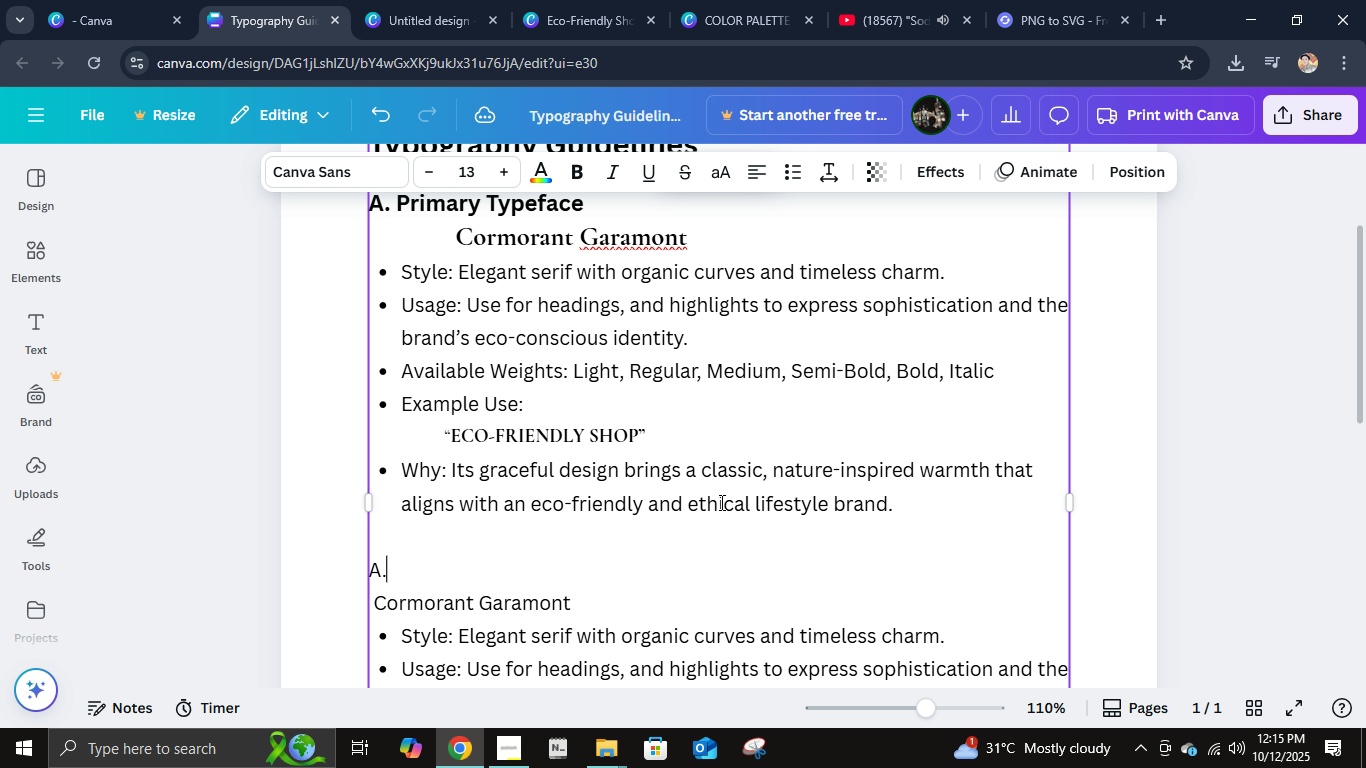 
key(Backspace)
 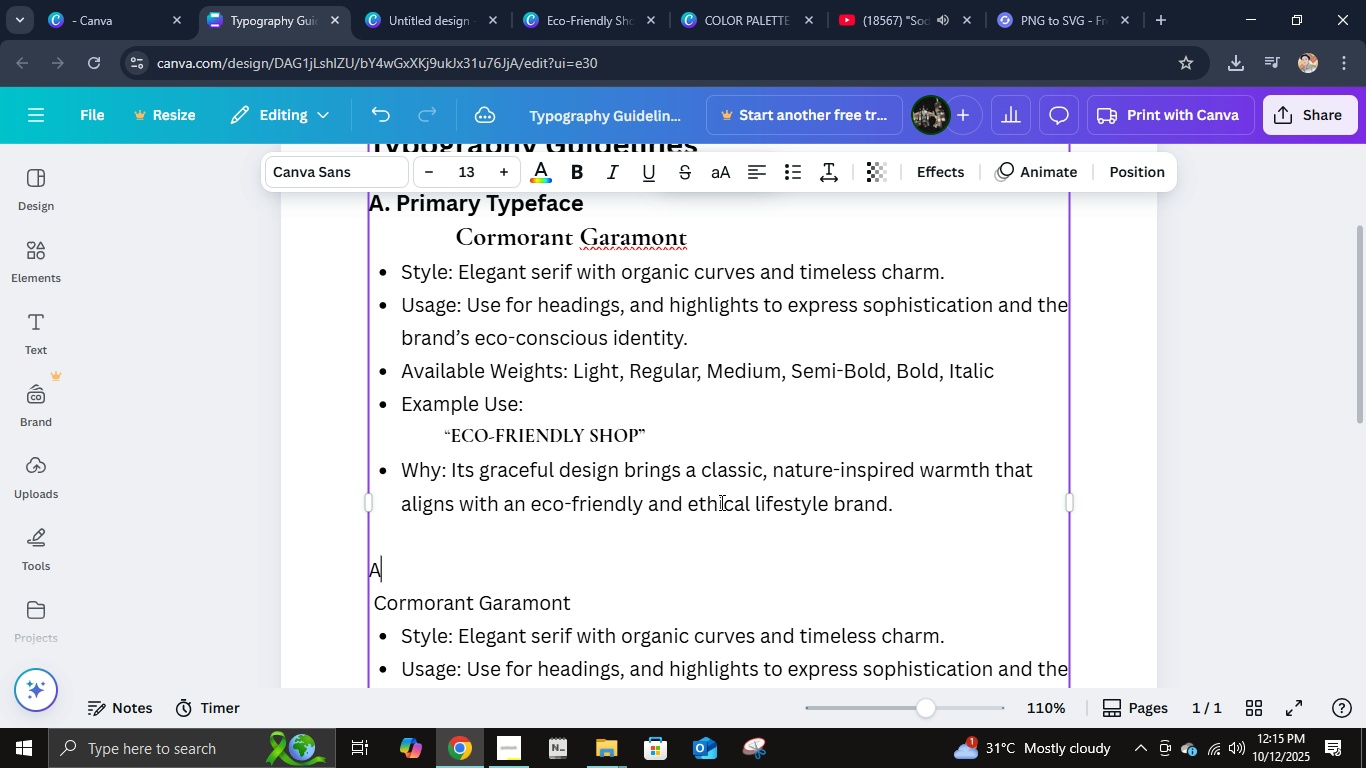 
key(Backspace)
 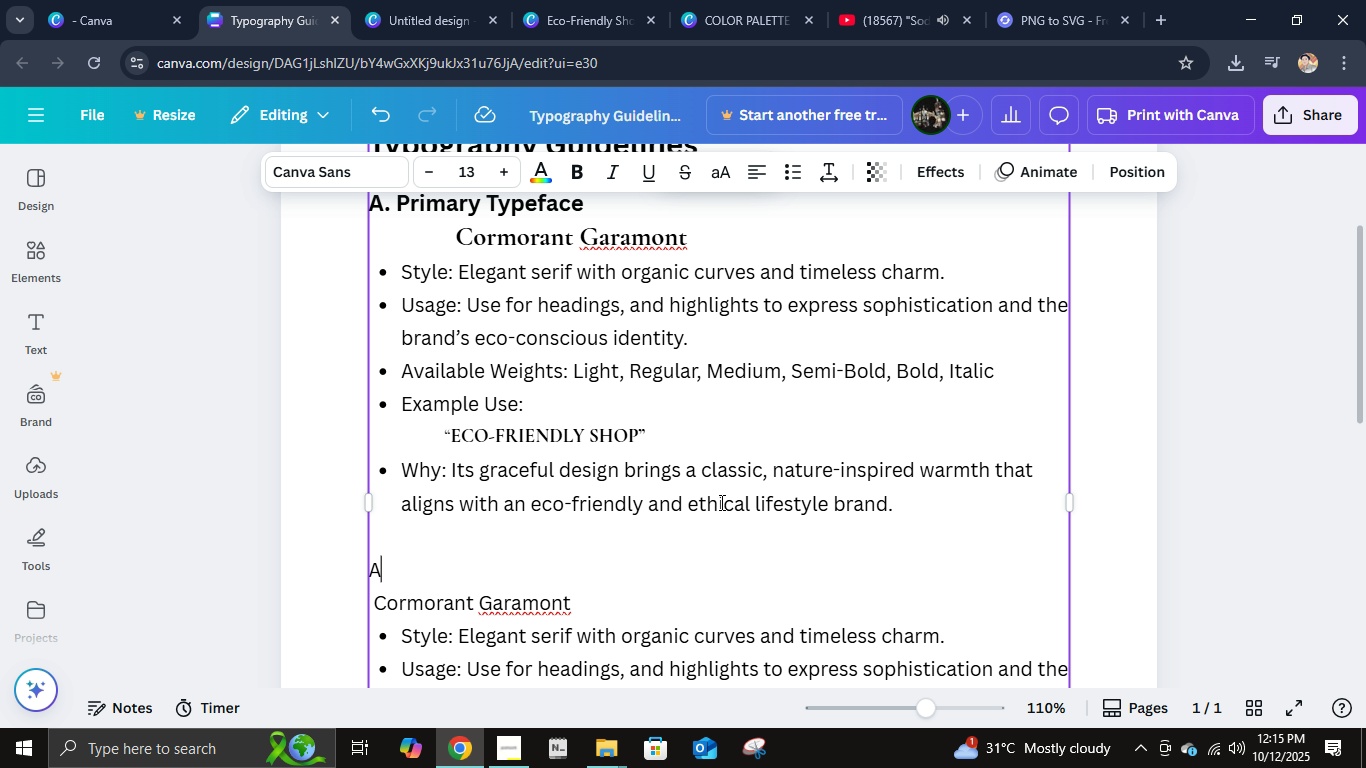 
key(Backspace)
 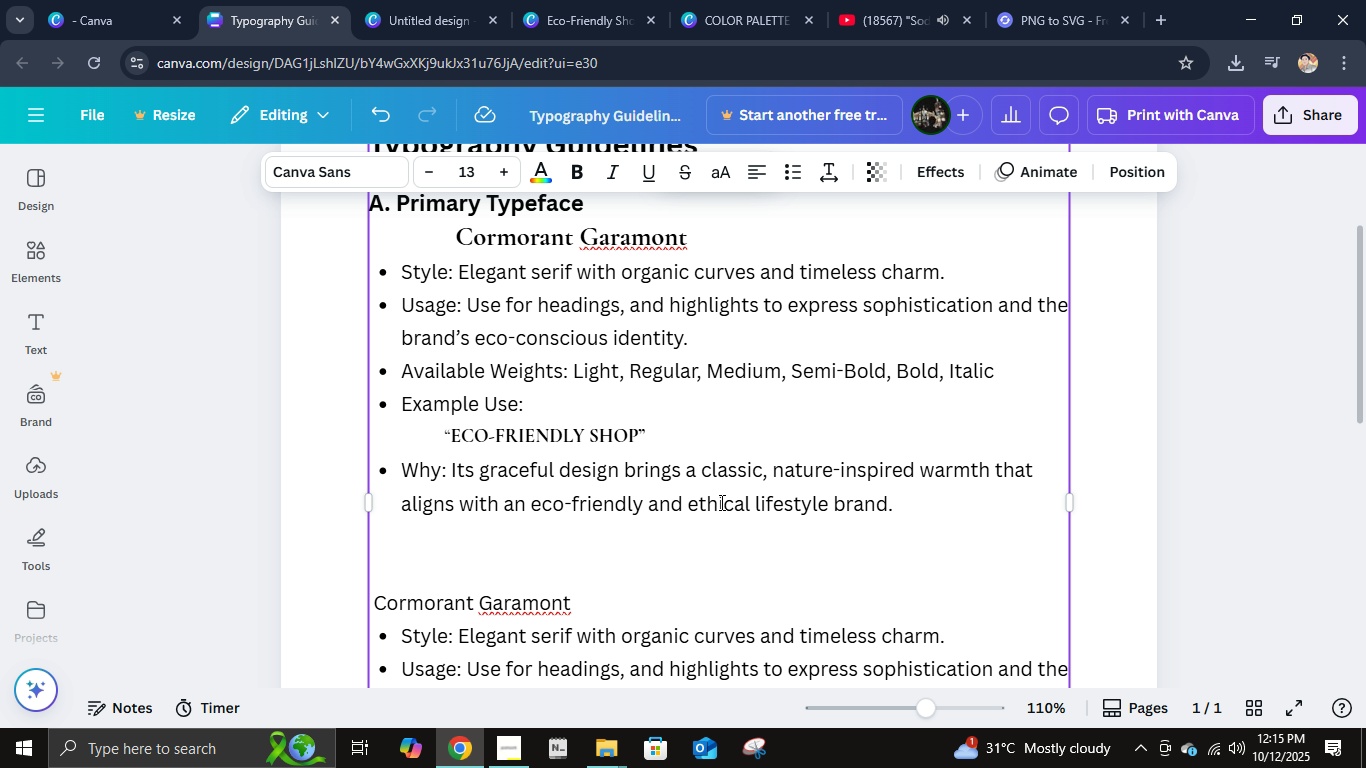 
key(CapsLock)
 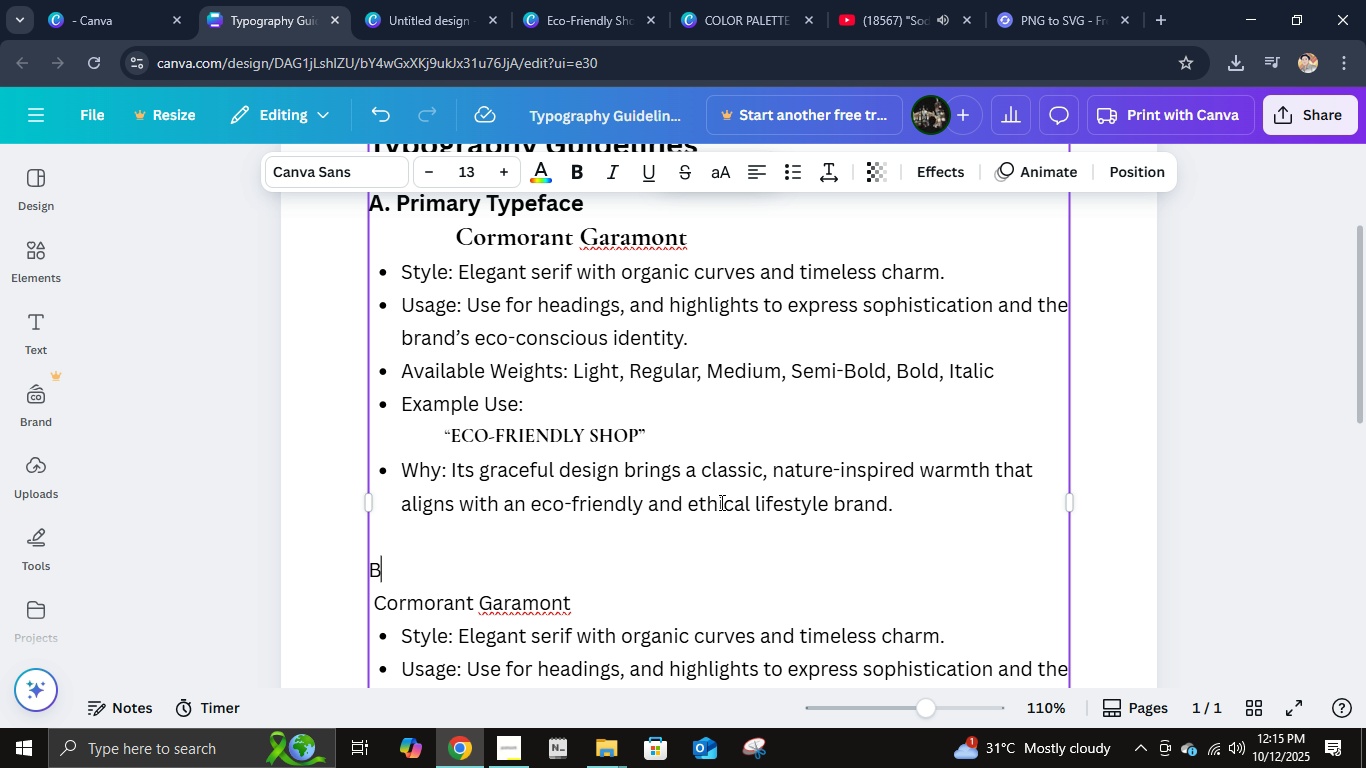 
key(B)
 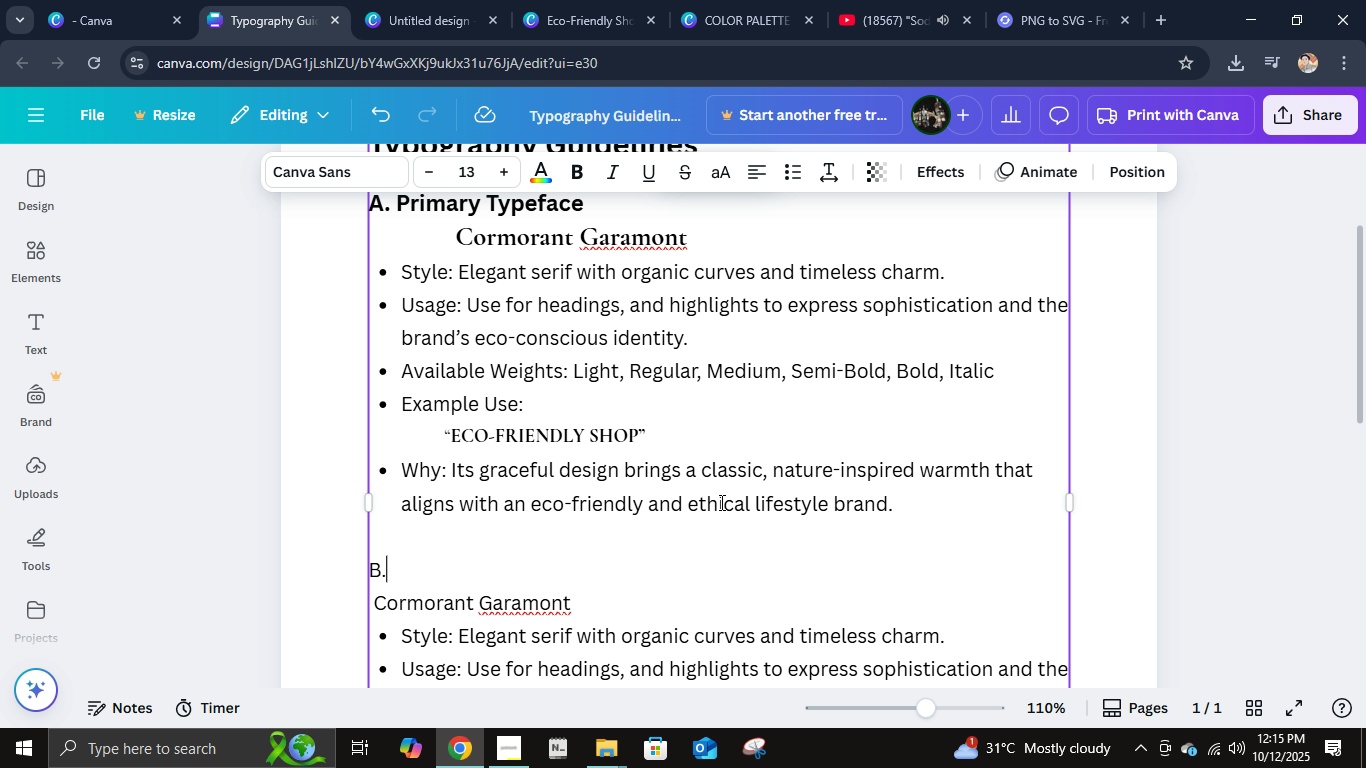 
key(Period)
 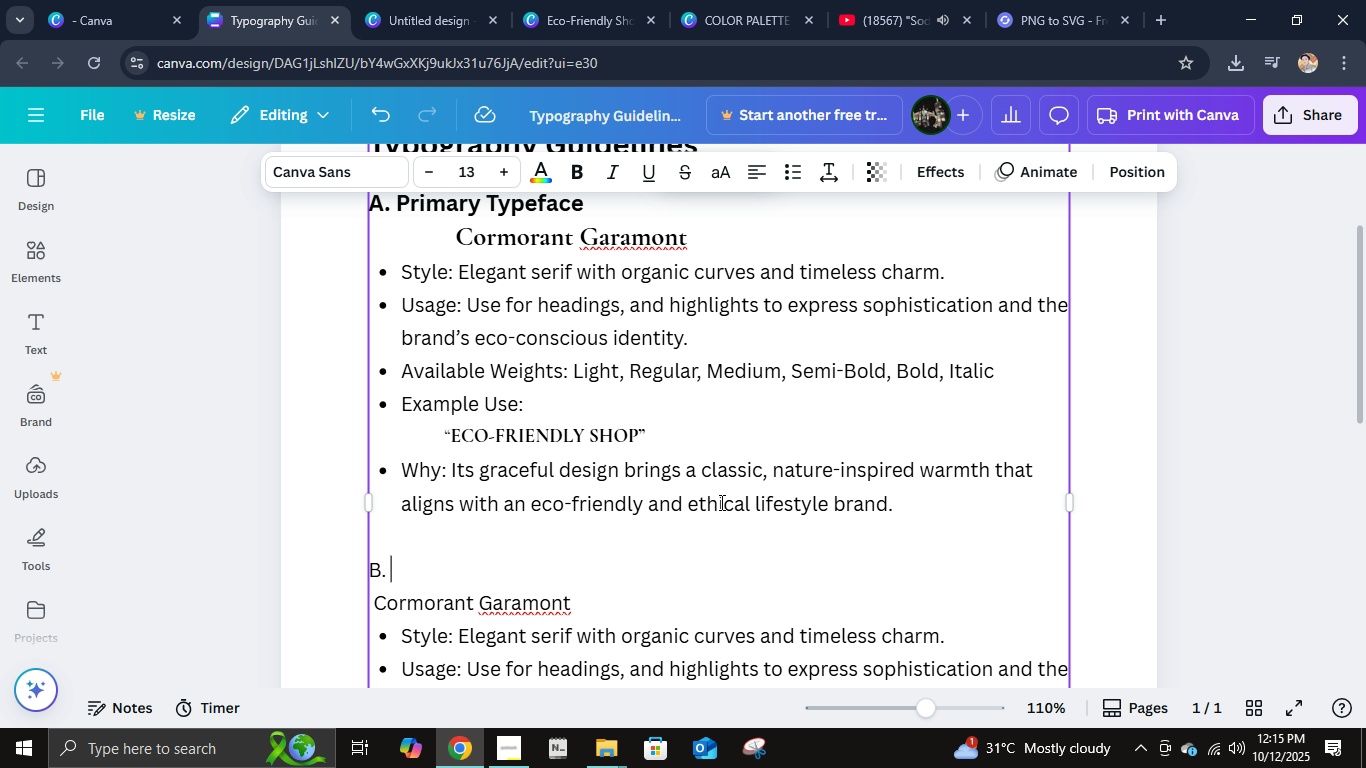 
key(Space)
 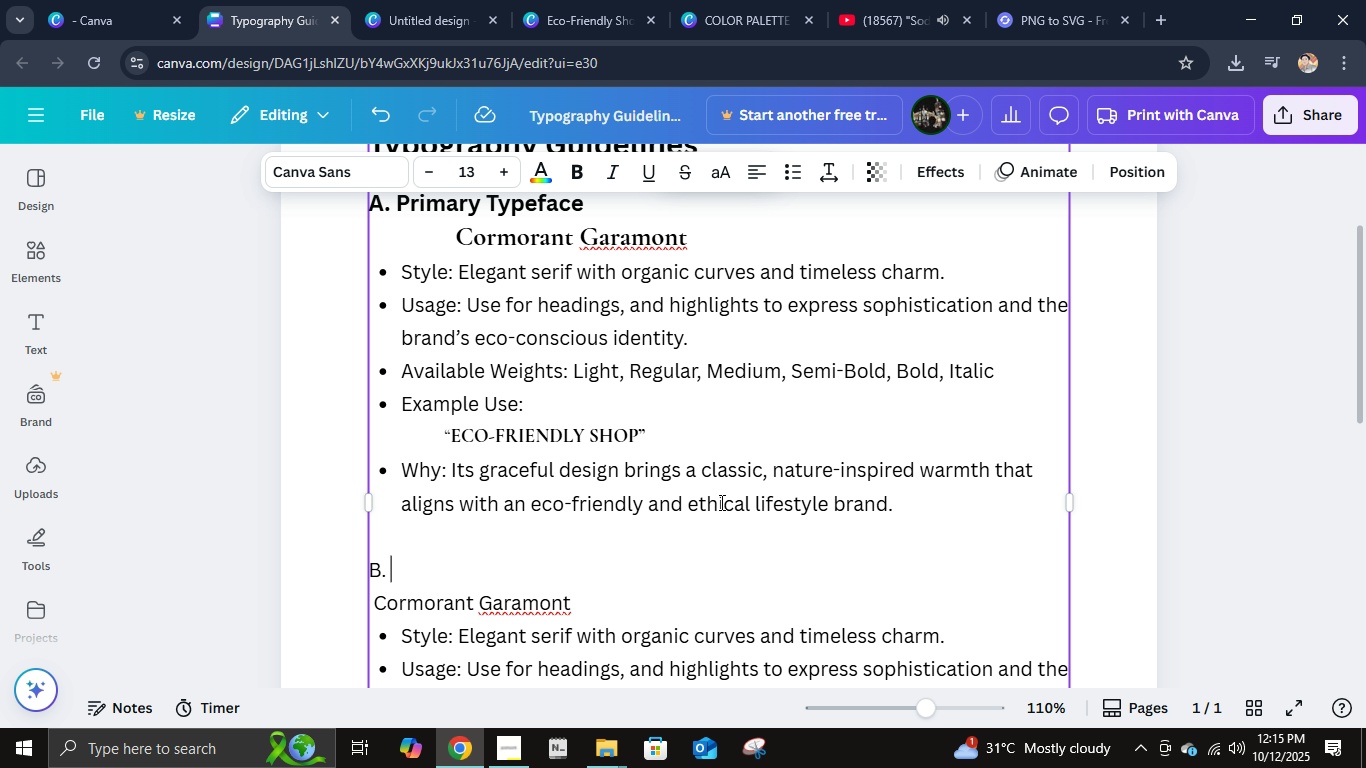 
key(Backspace)
 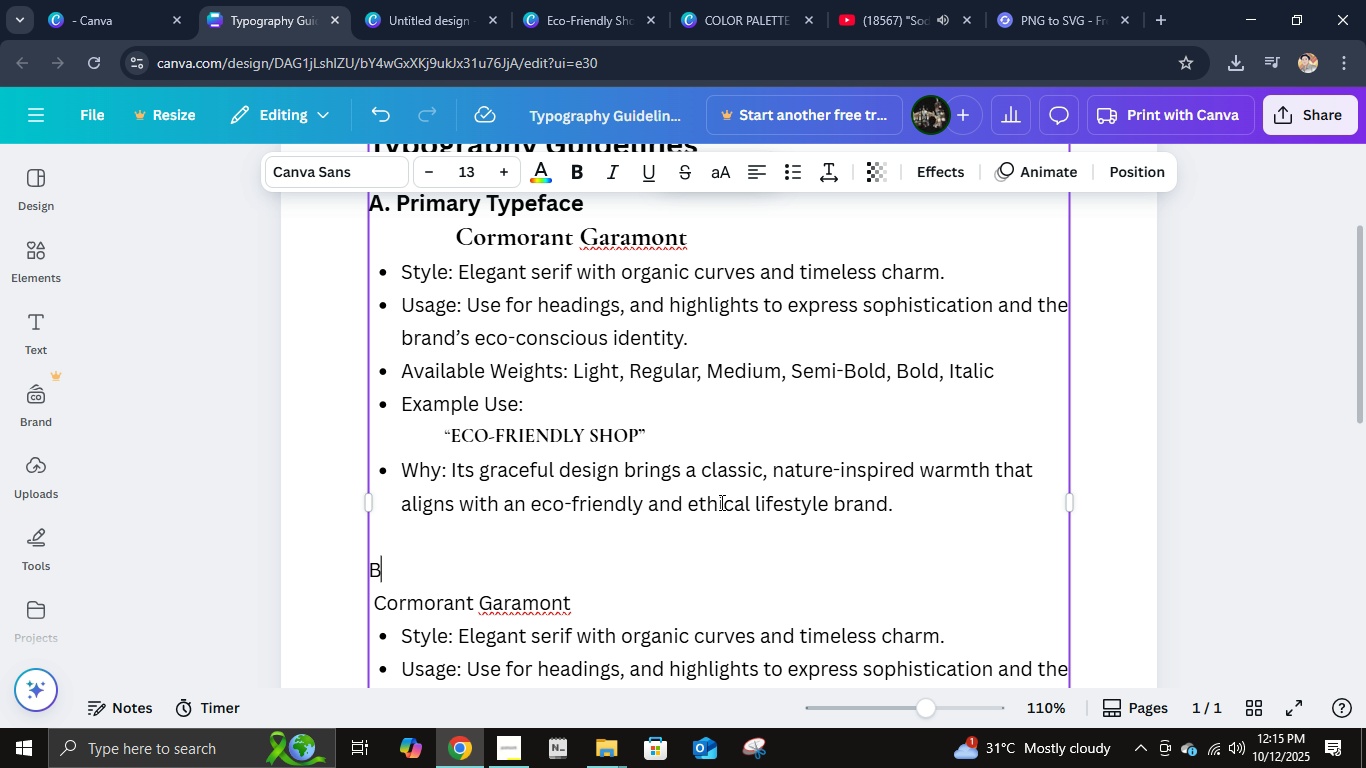 
key(Backspace)
 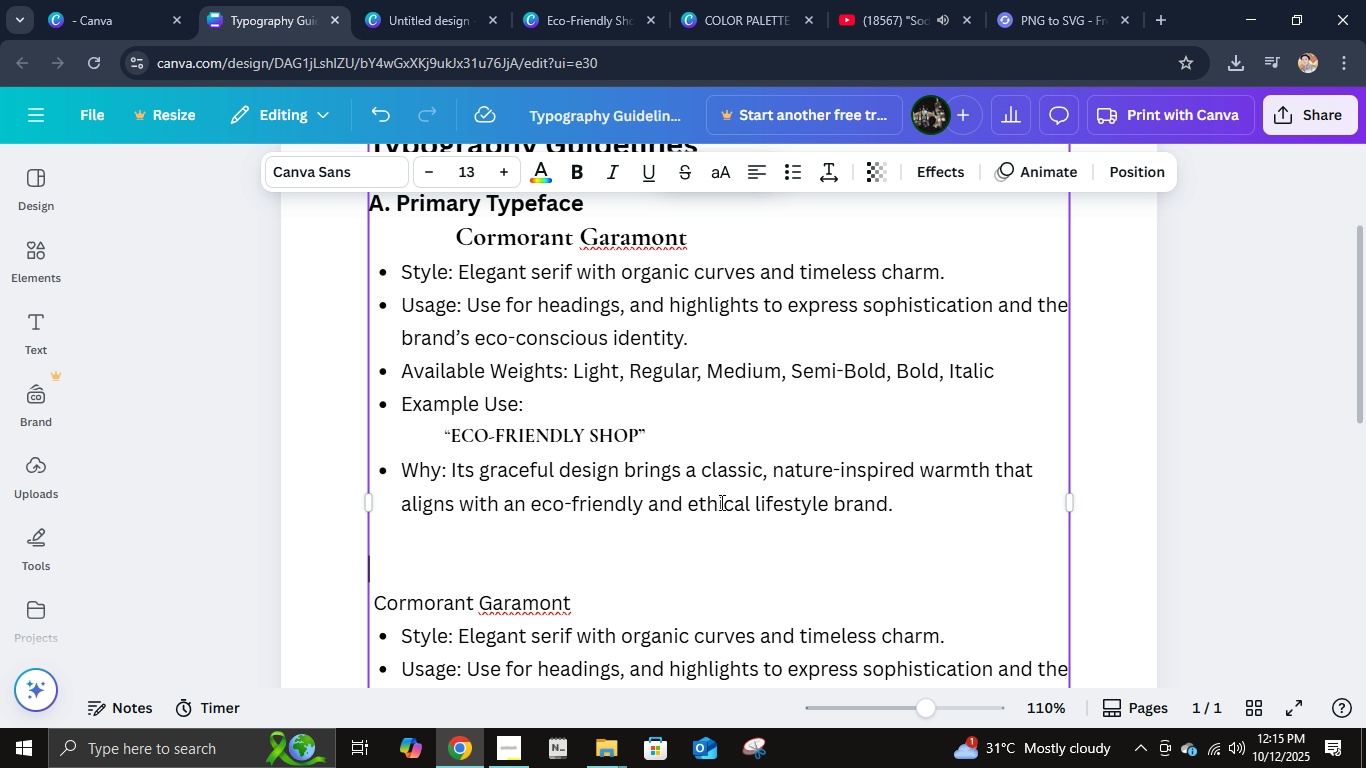 
key(Backspace)
 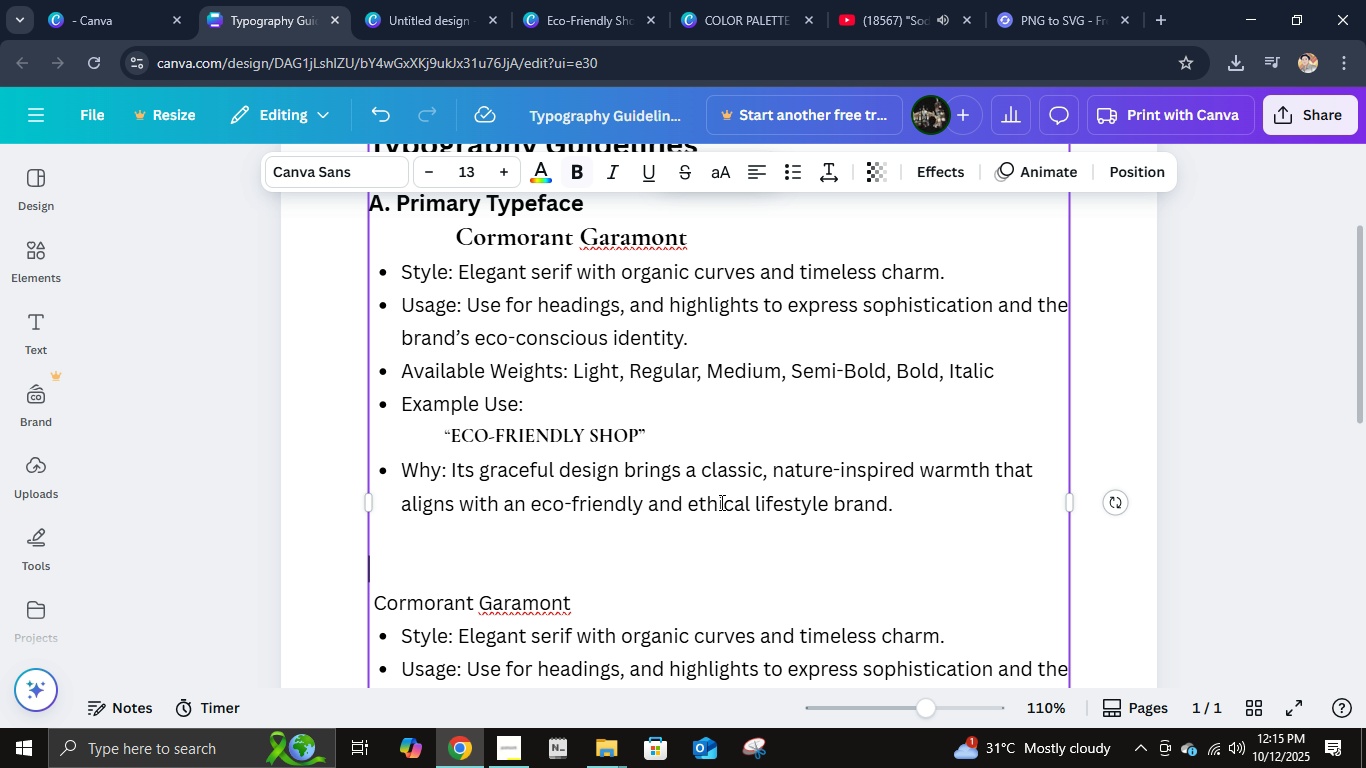 
key(Control+B)
 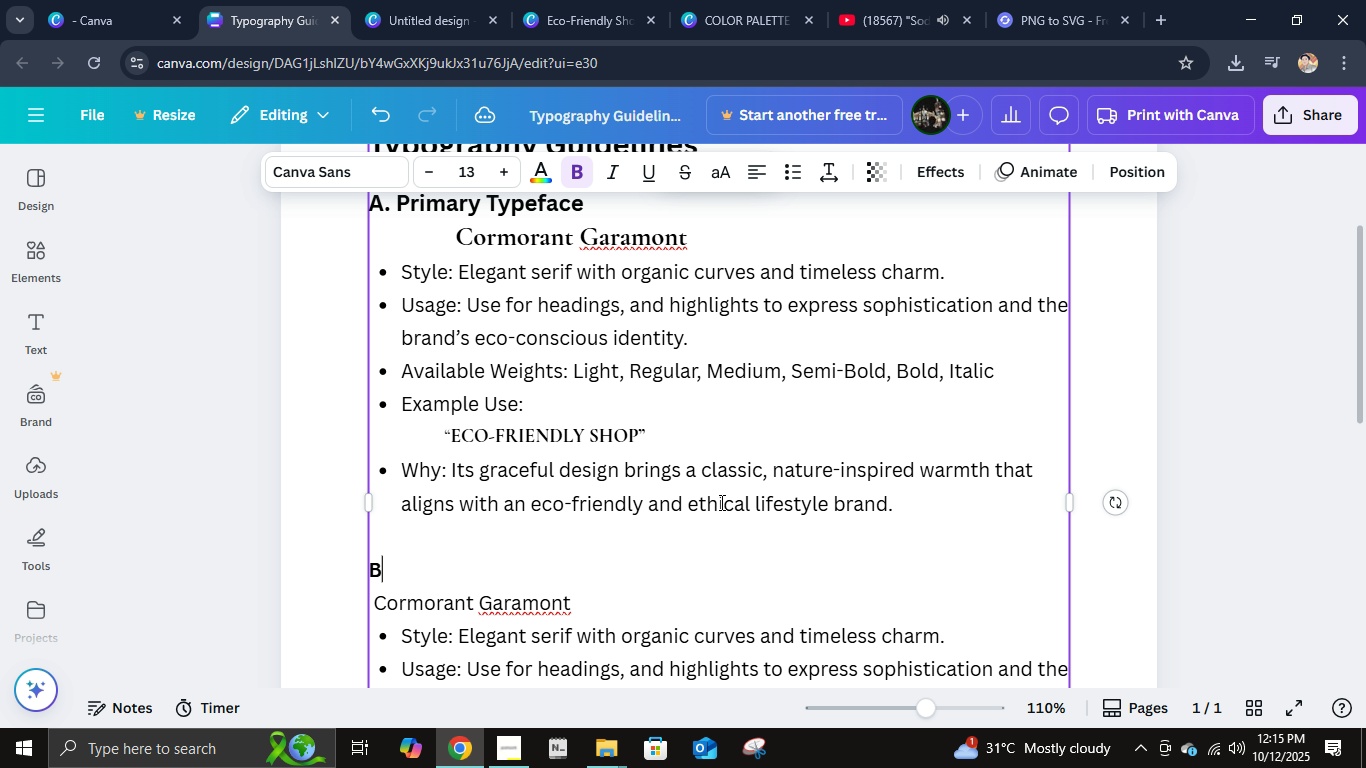 
type(B. SE)
key(Backspace)
type(econdary Typed)
key(Backspace)
type(face)
 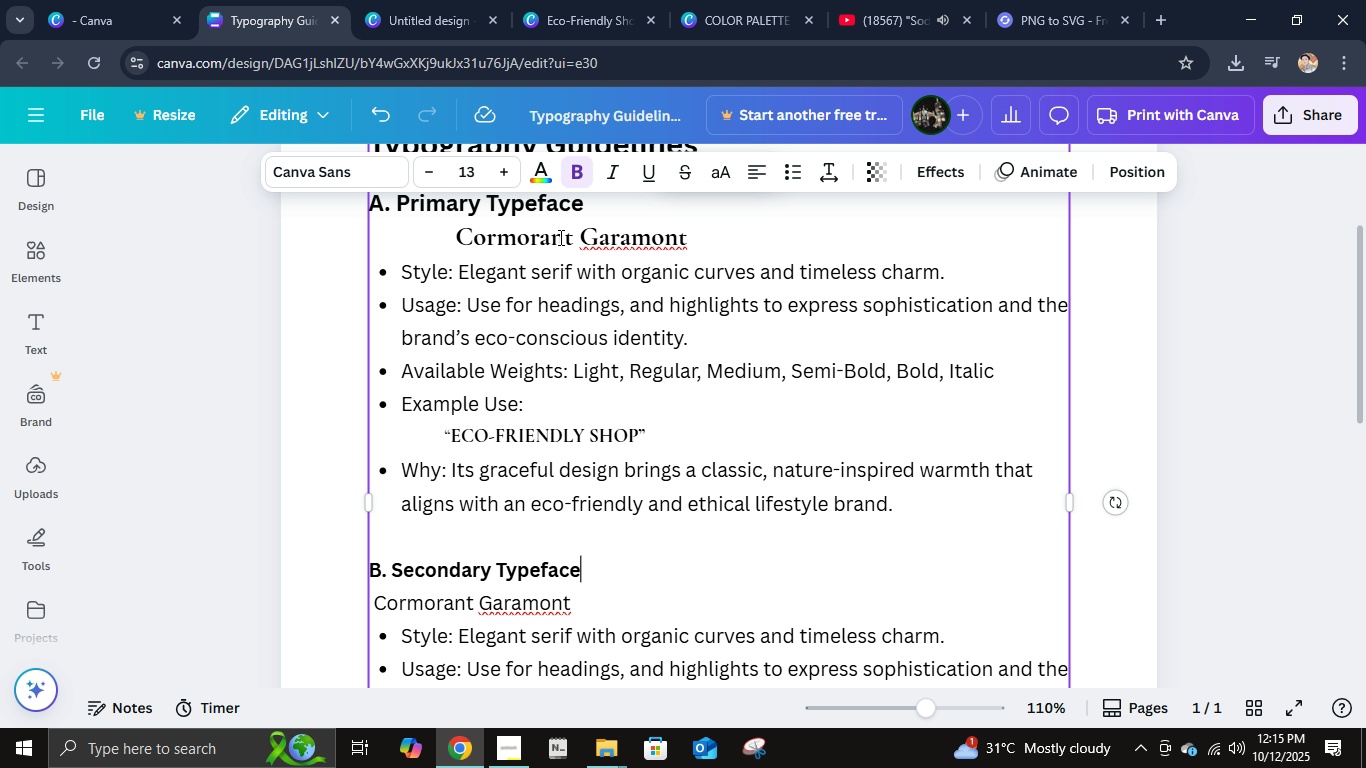 
left_click([528, 206])
 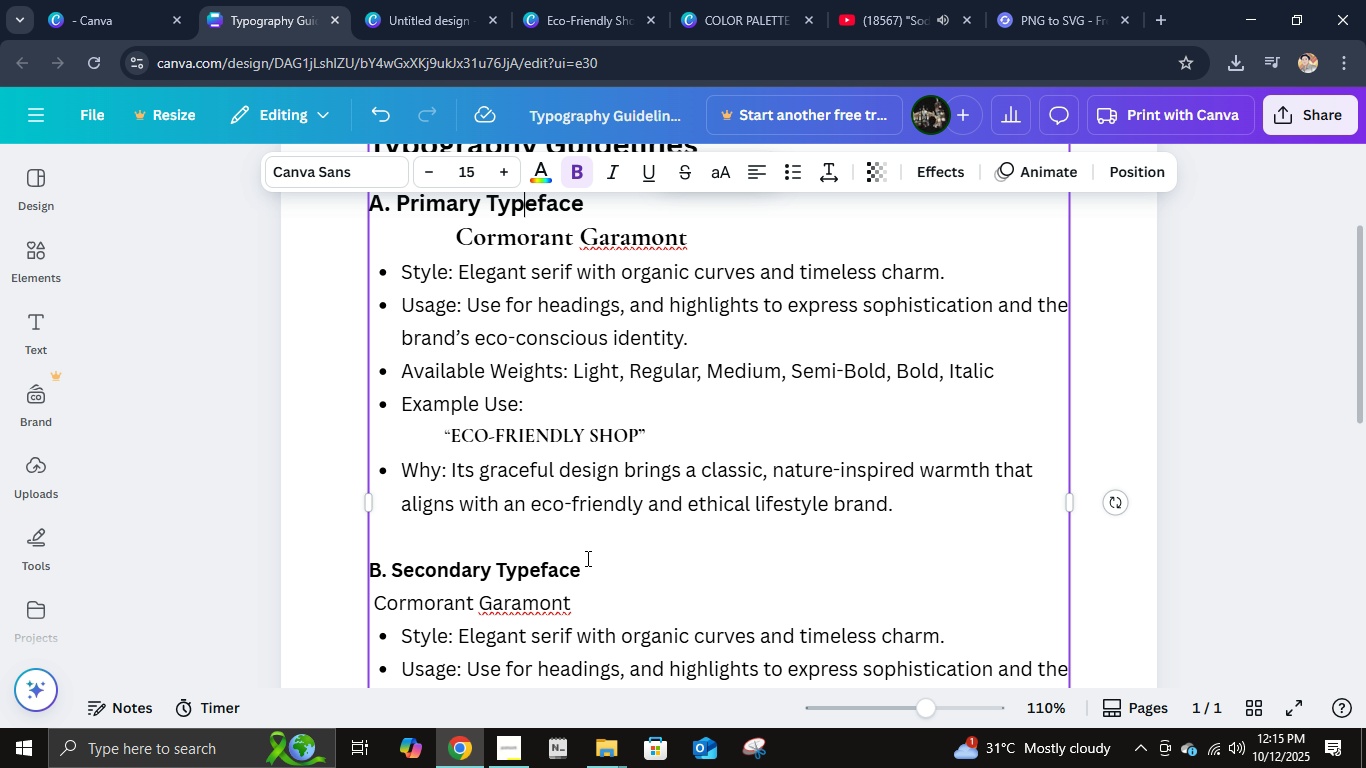 
left_click([587, 563])
 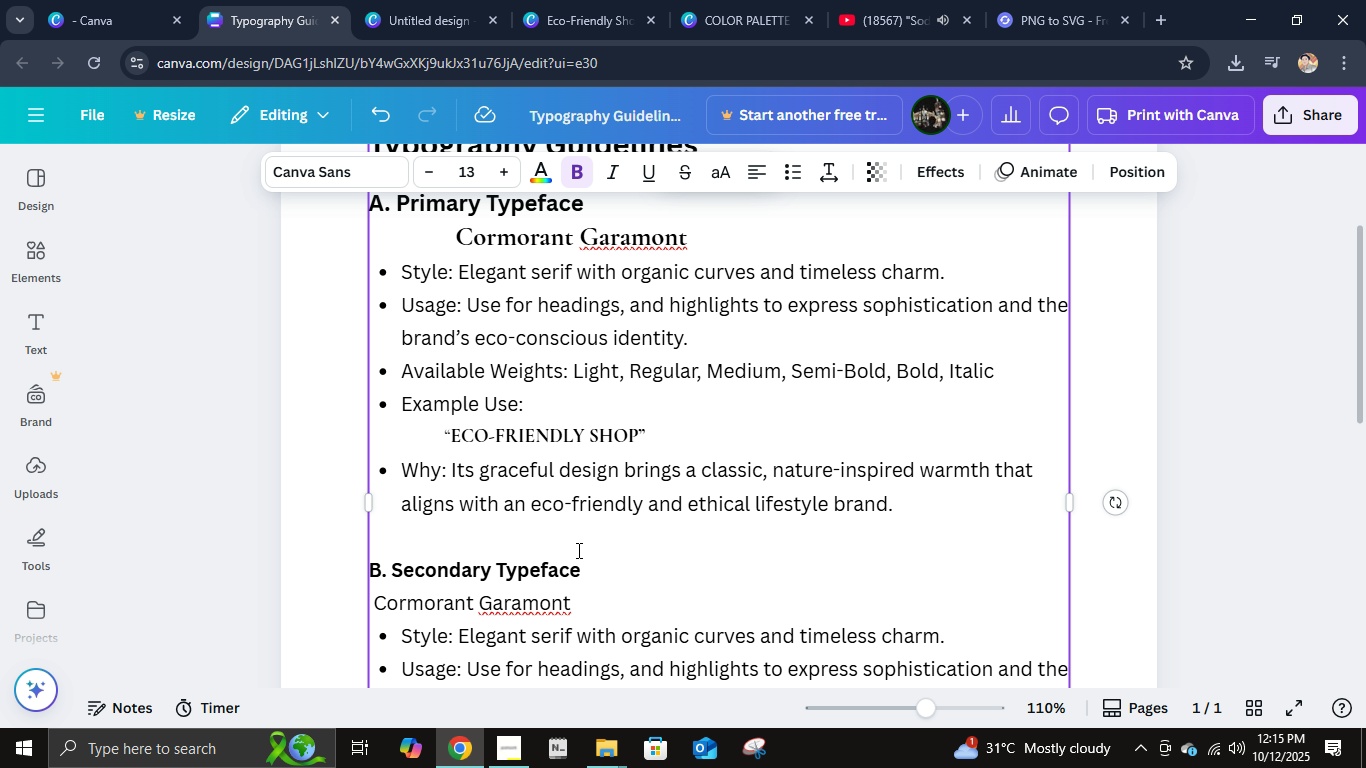 
hold_key(key=ArrowLeft, duration=1.03)
 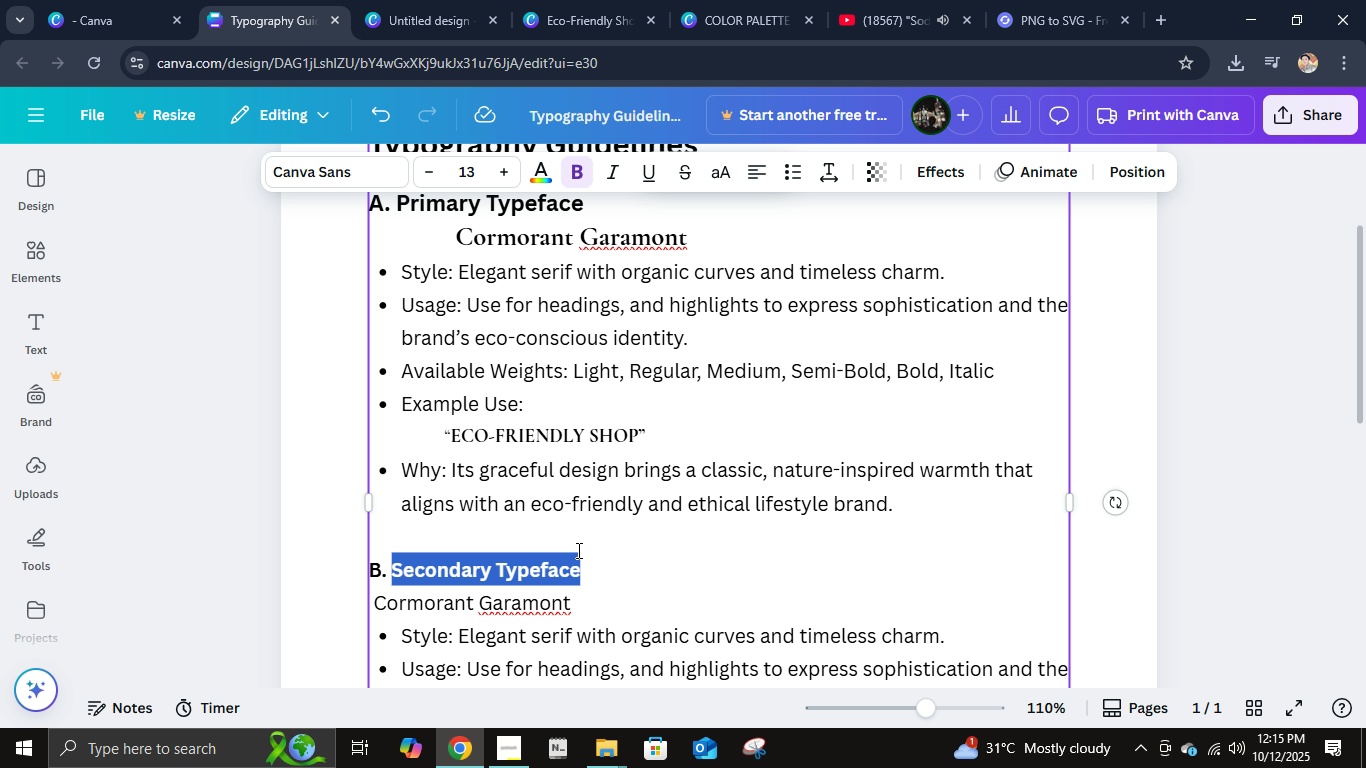 
key(Shift+ArrowLeft)
 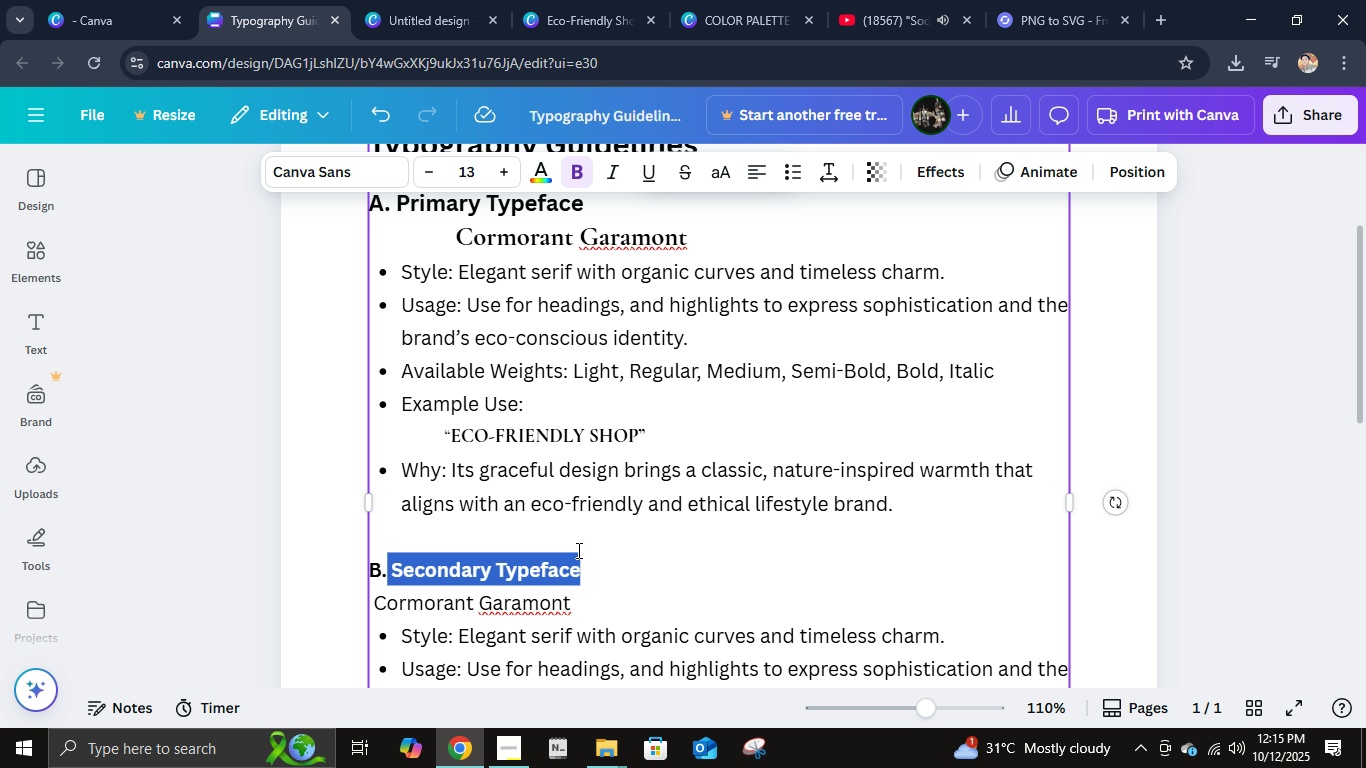 
key(Shift+ArrowLeft)
 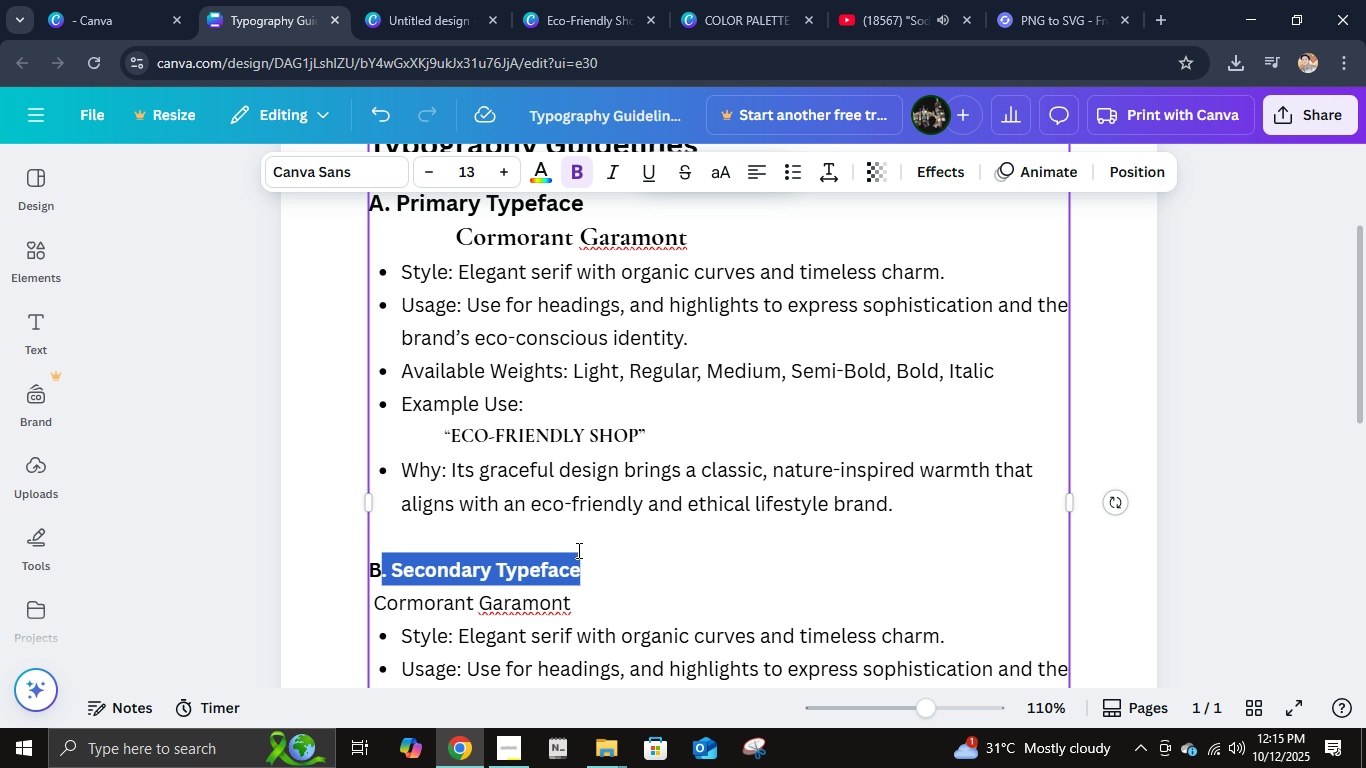 
key(Shift+ArrowLeft)
 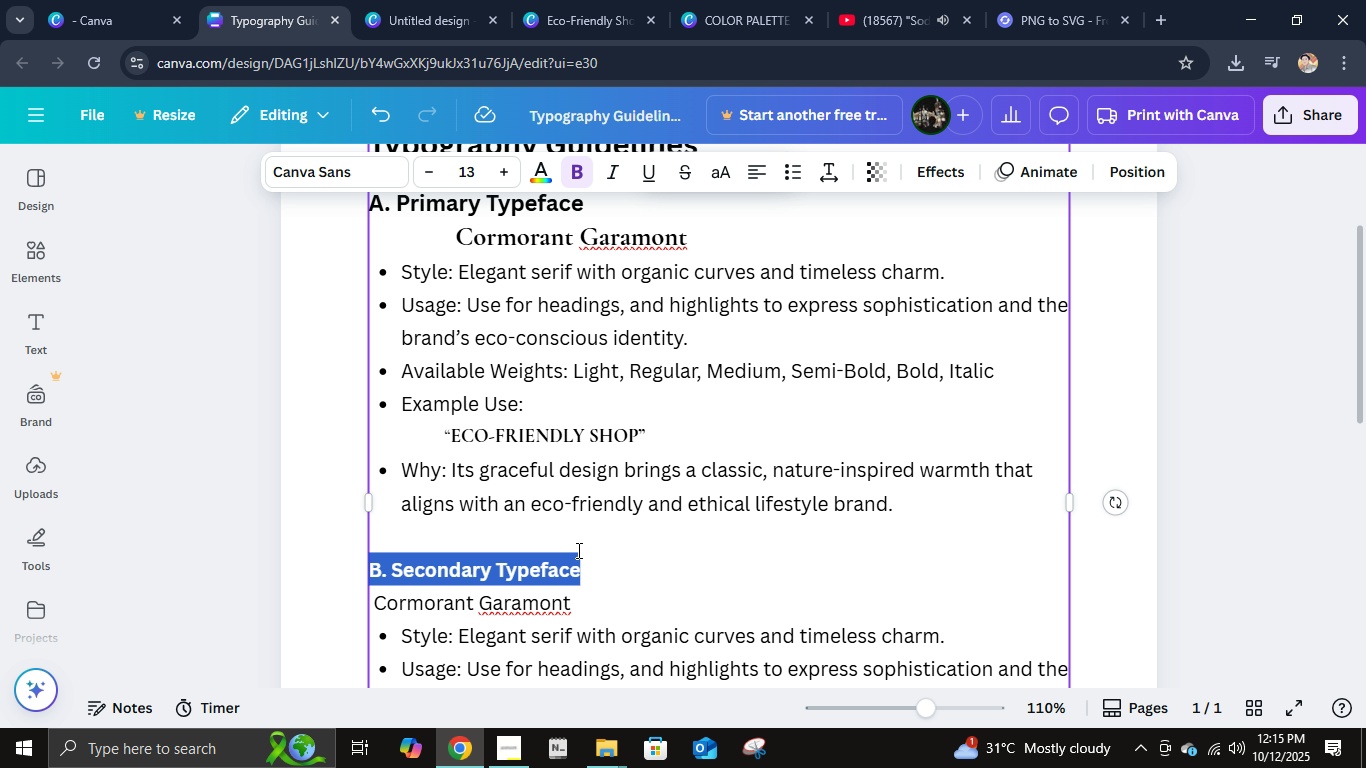 
key(Shift+ArrowLeft)
 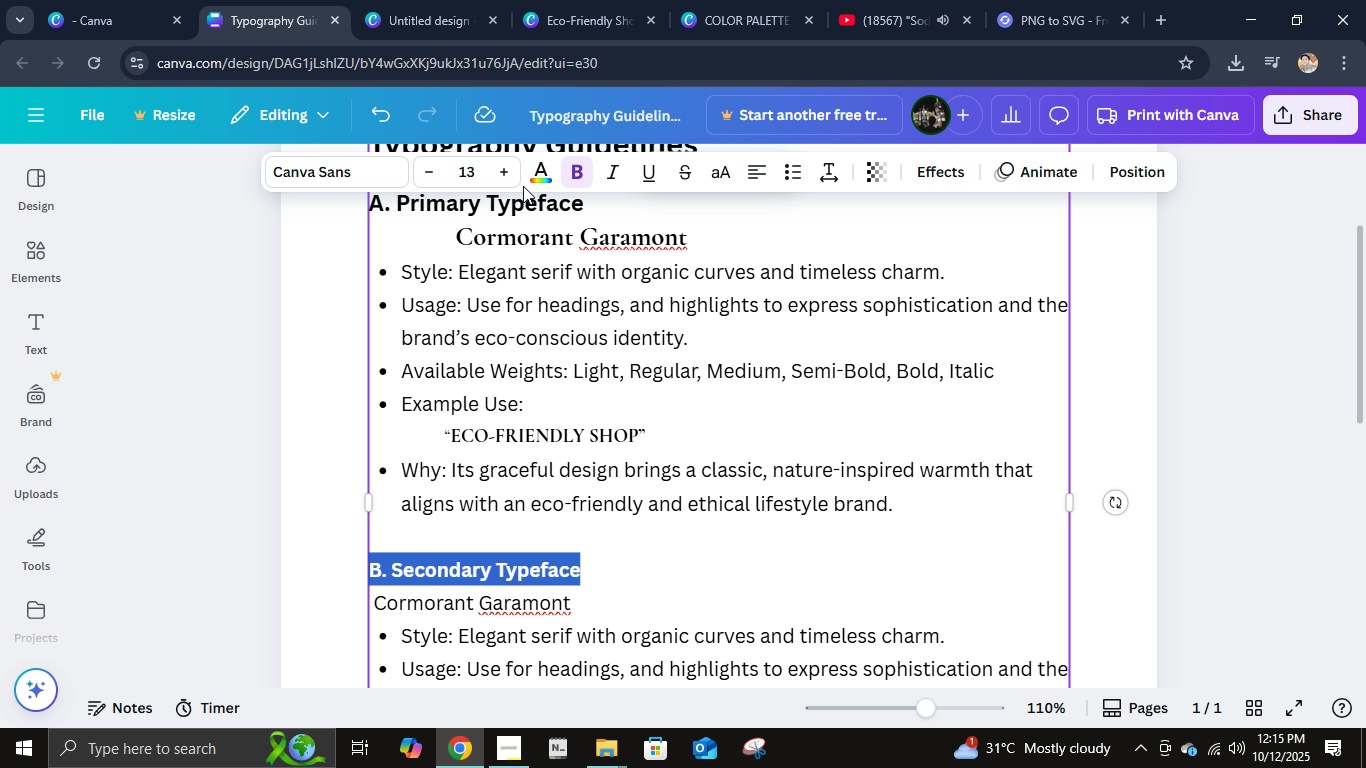 
left_click([506, 179])
 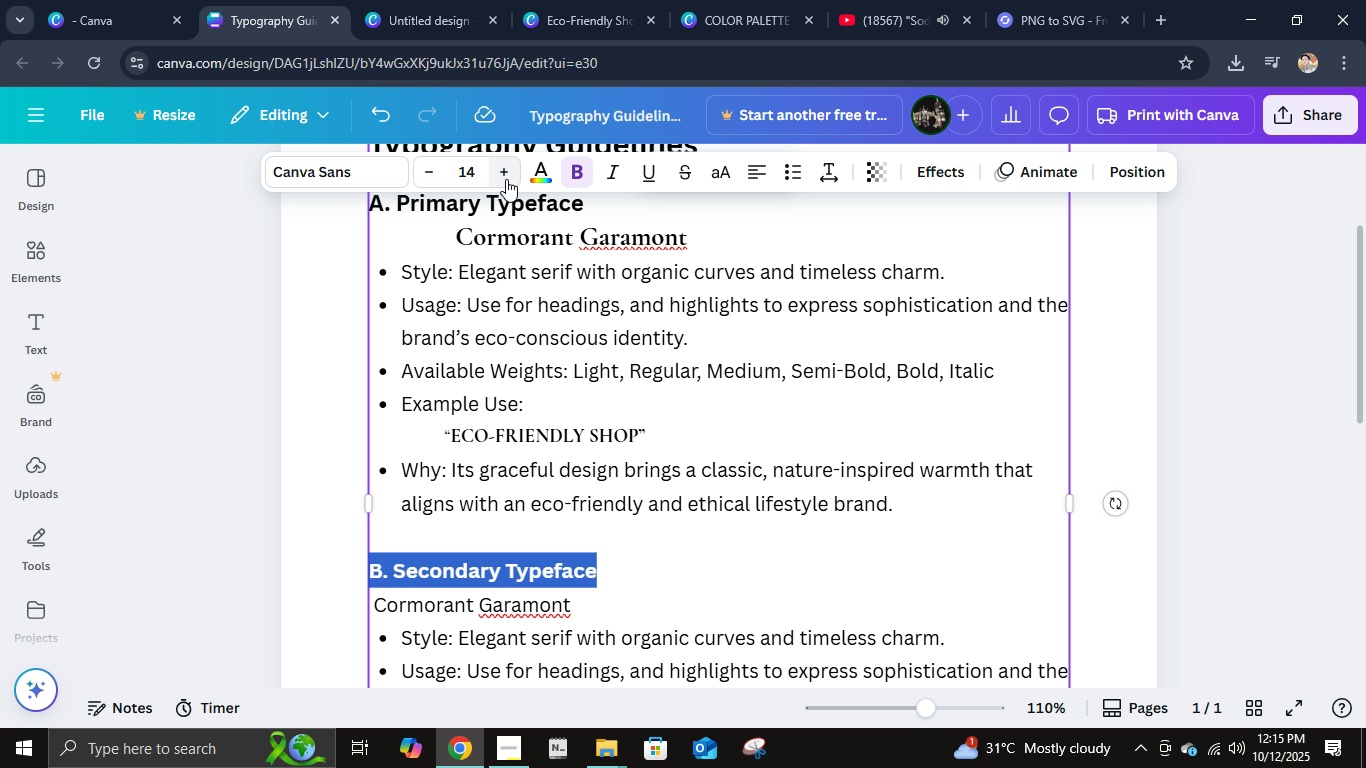 
left_click([506, 179])
 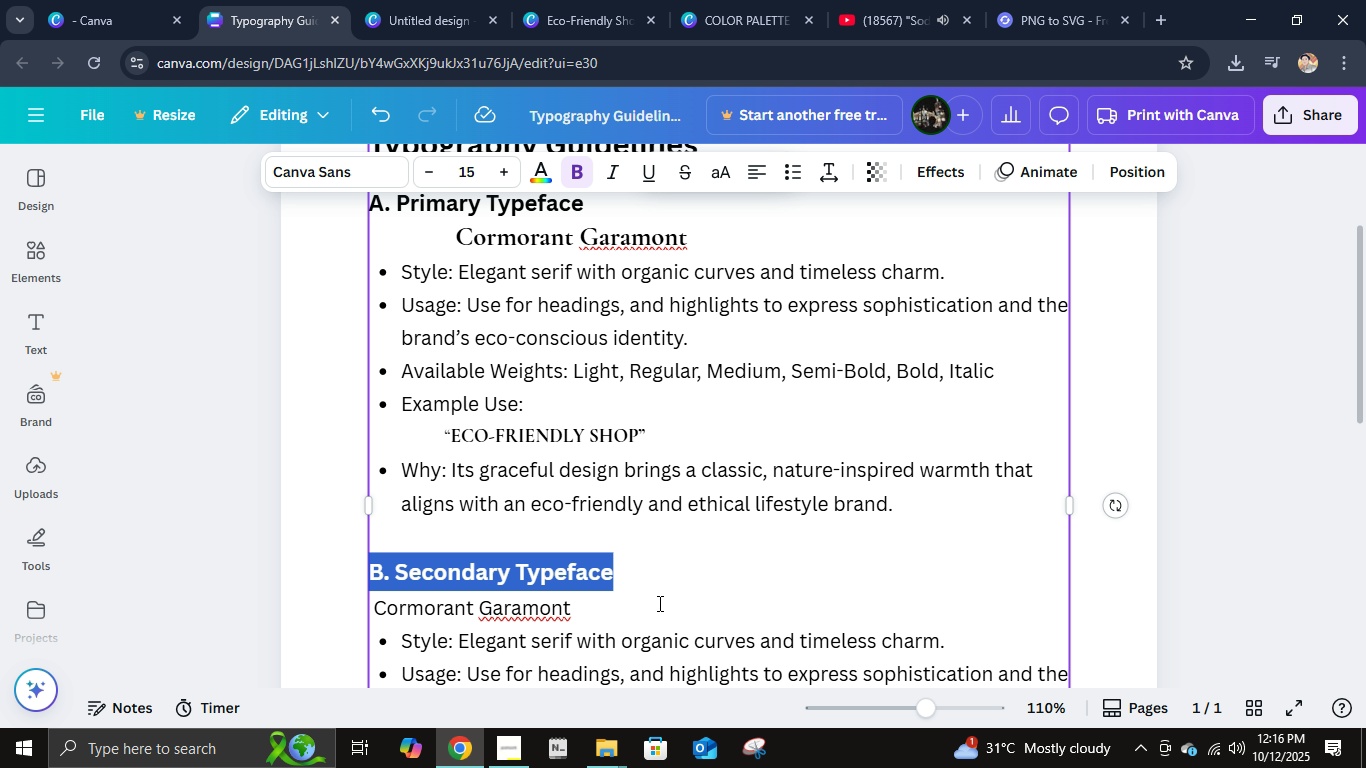 
left_click([662, 609])
 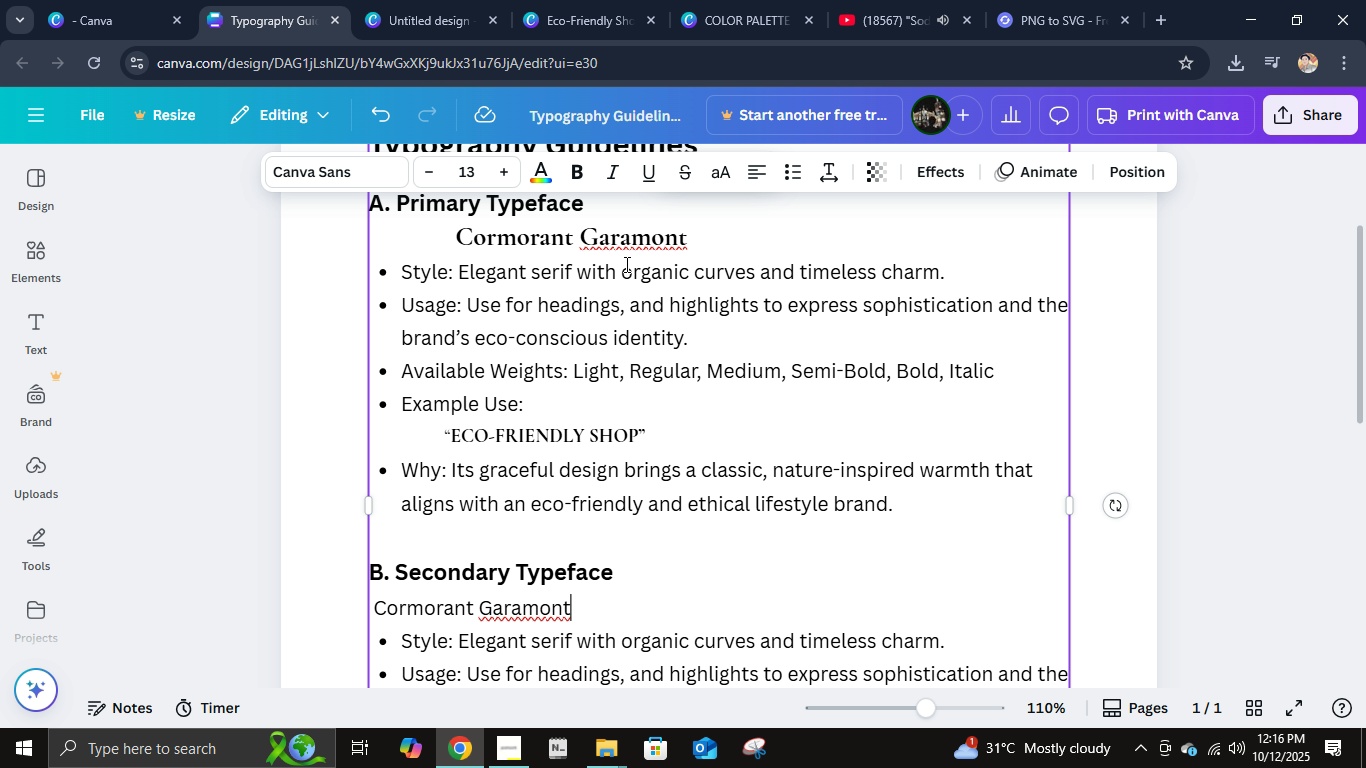 
double_click([630, 246])
 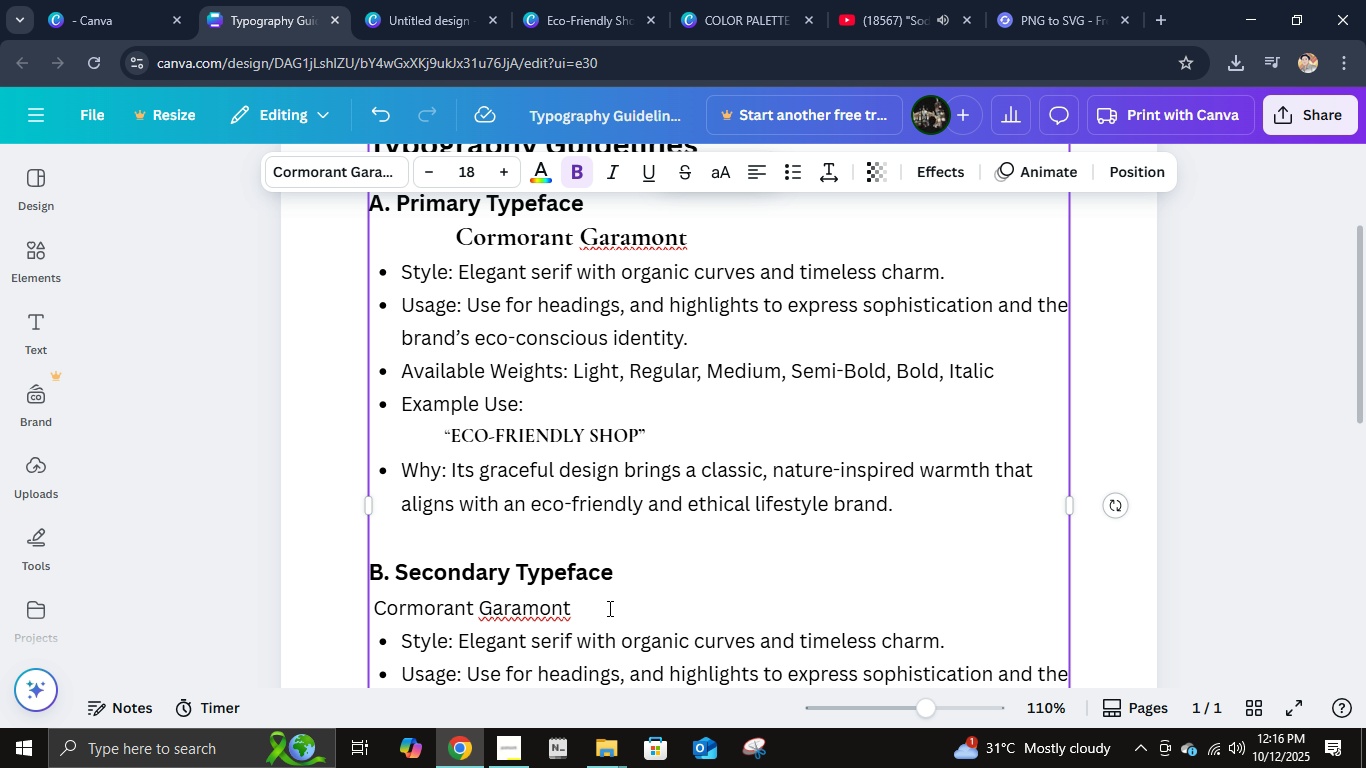 
double_click([602, 610])
 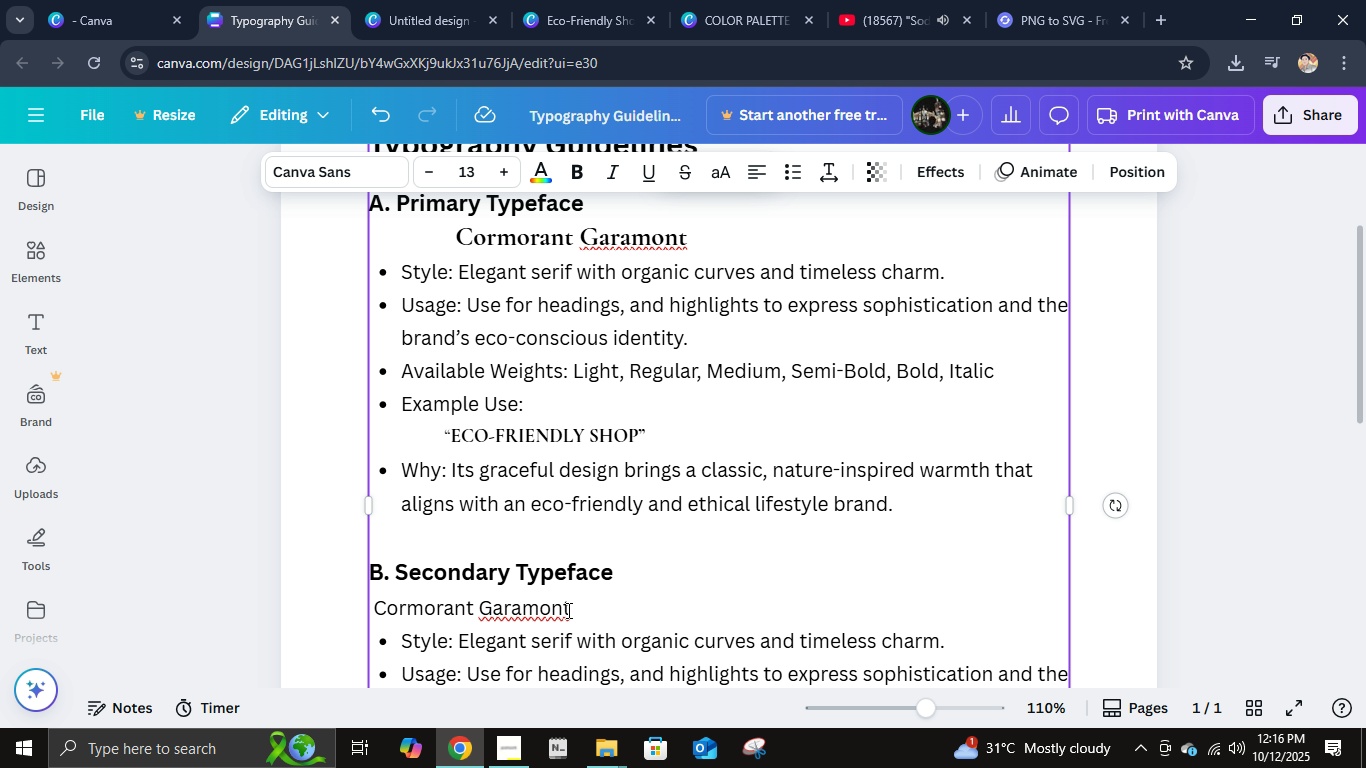 
left_click_drag(start_coordinate=[602, 610], to_coordinate=[568, 610])
 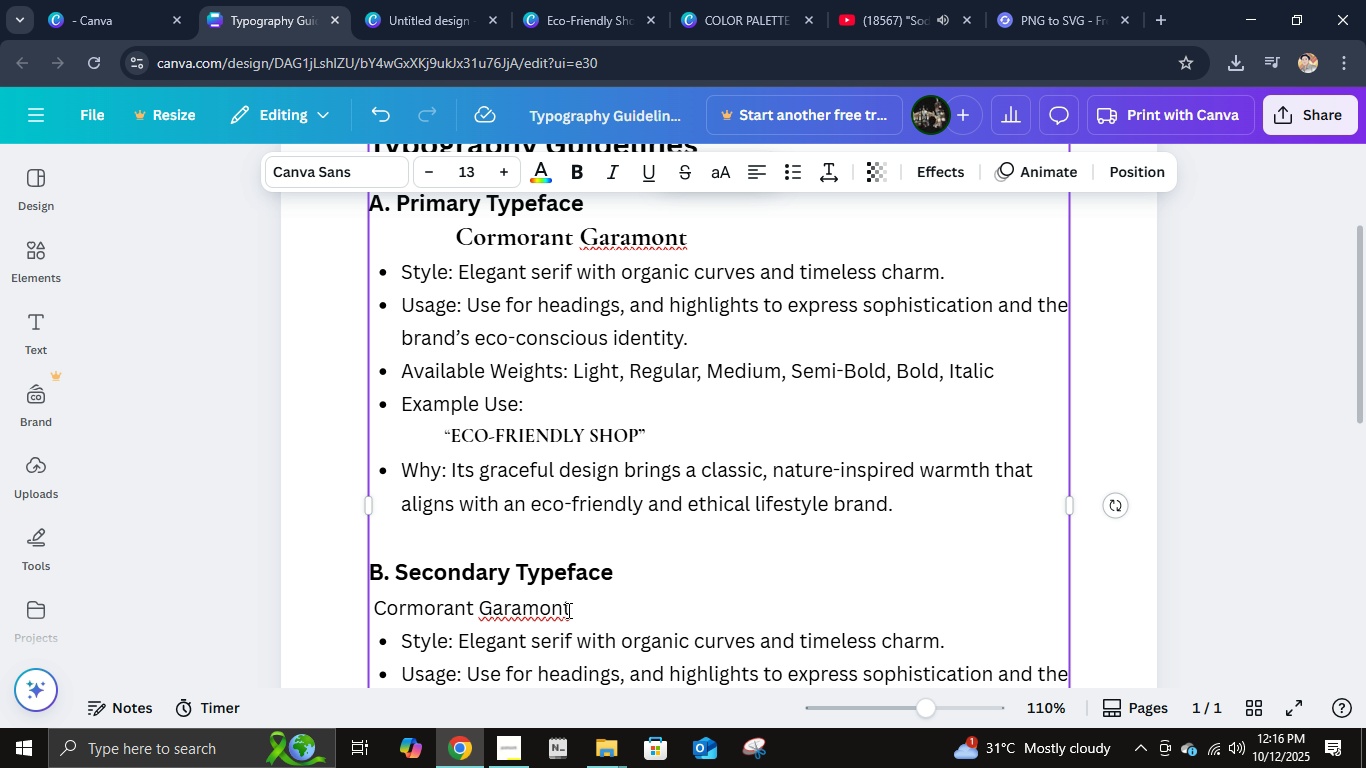 
left_click([567, 610])
 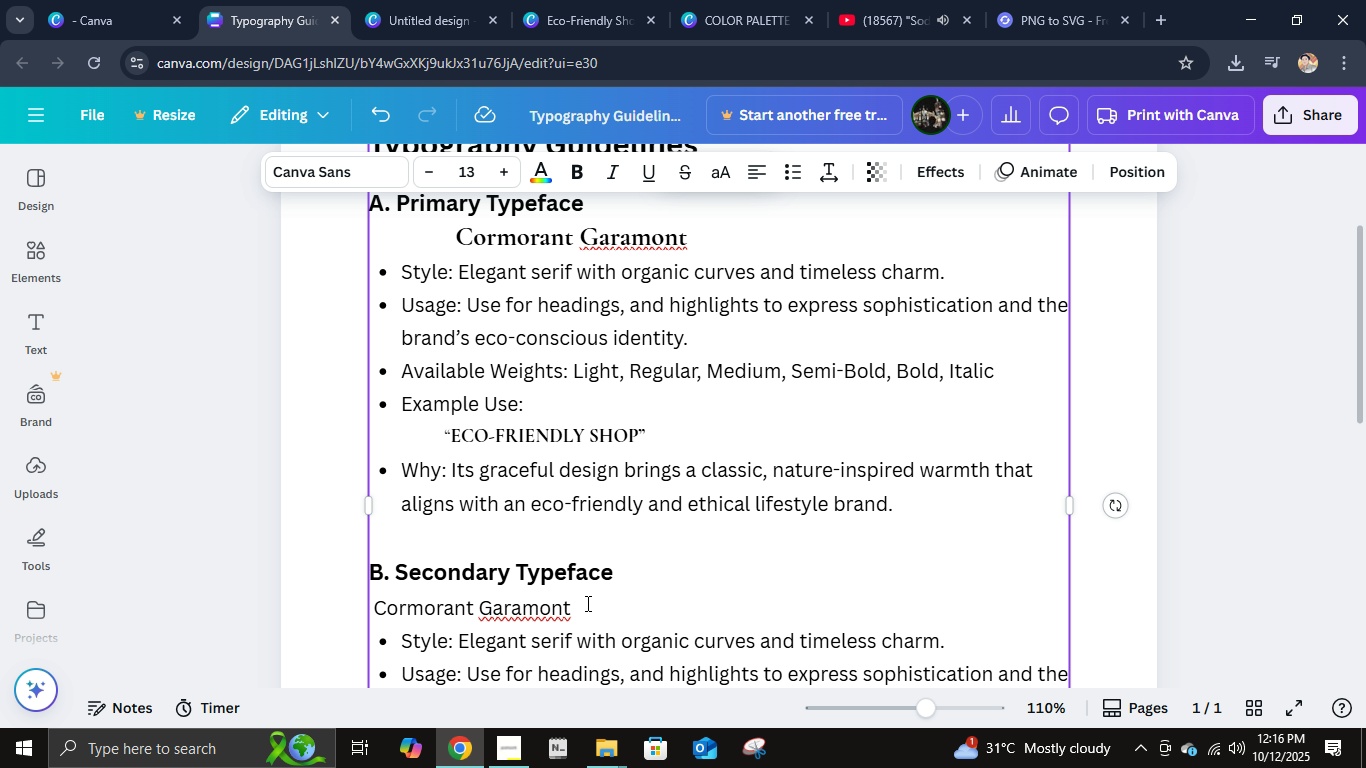 
hold_key(key=Backspace, duration=0.91)
 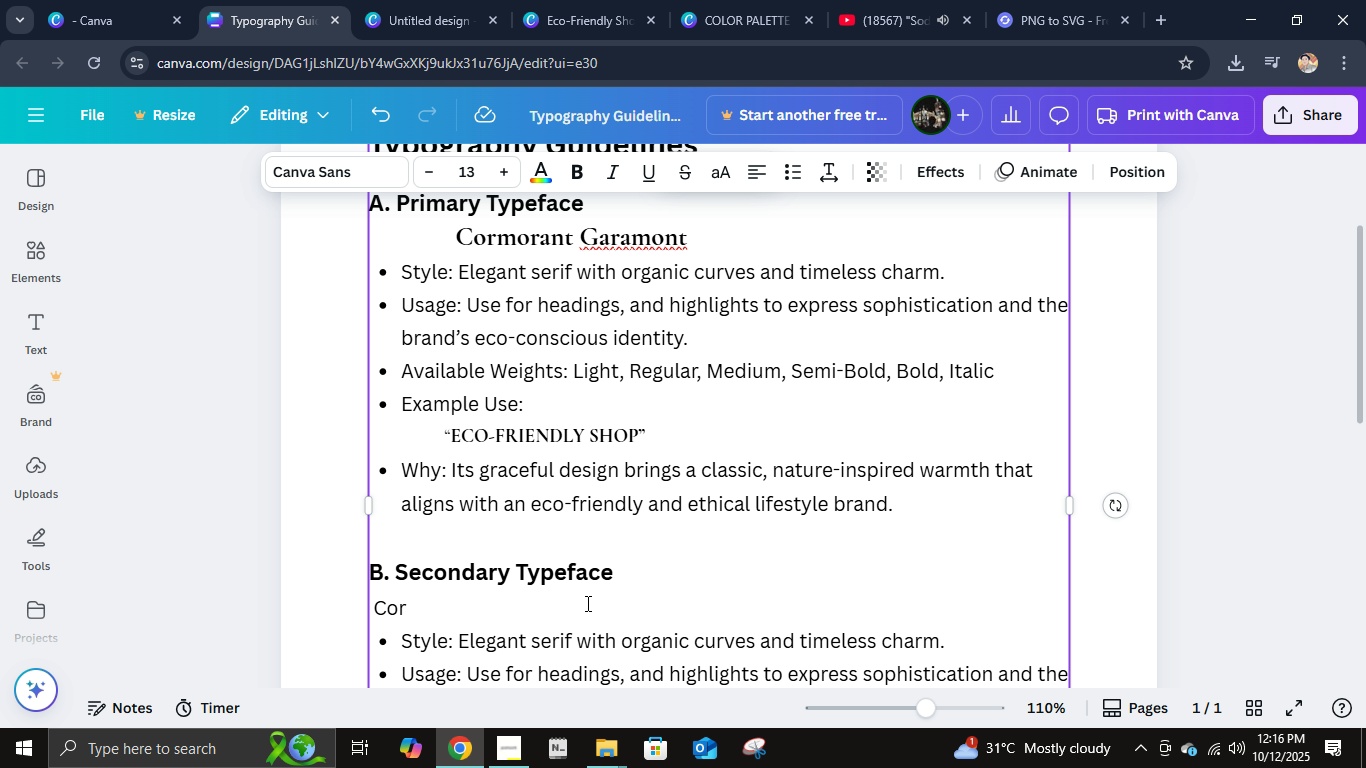 
key(Backspace)
 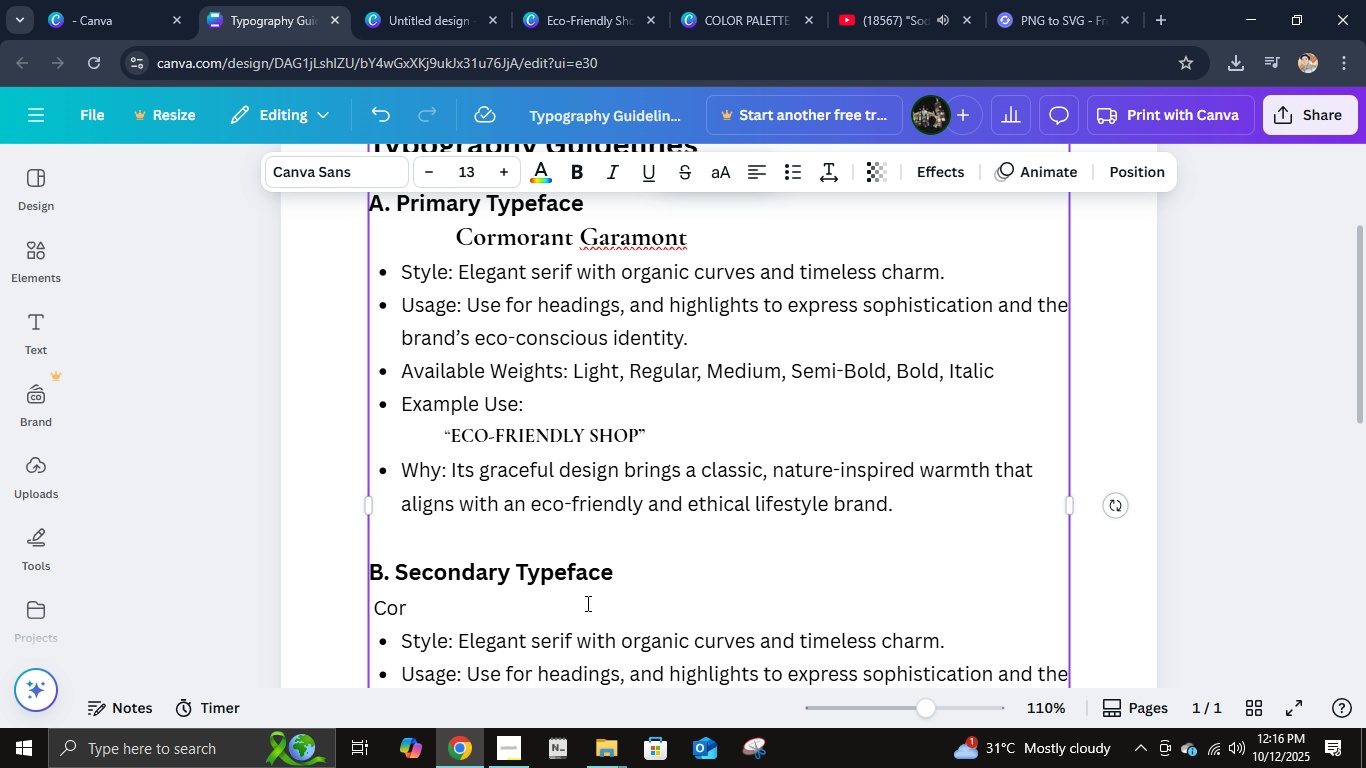 
key(Backspace)
 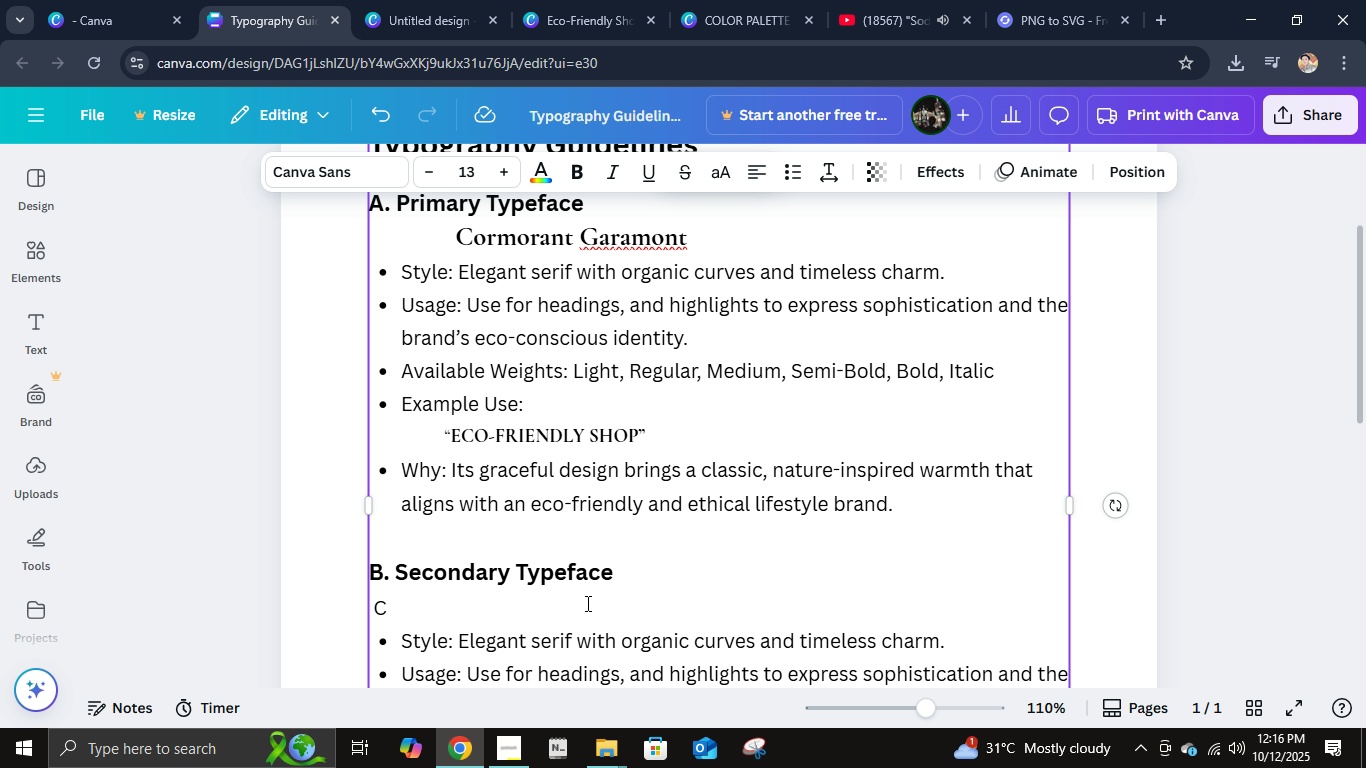 
key(Backspace)
 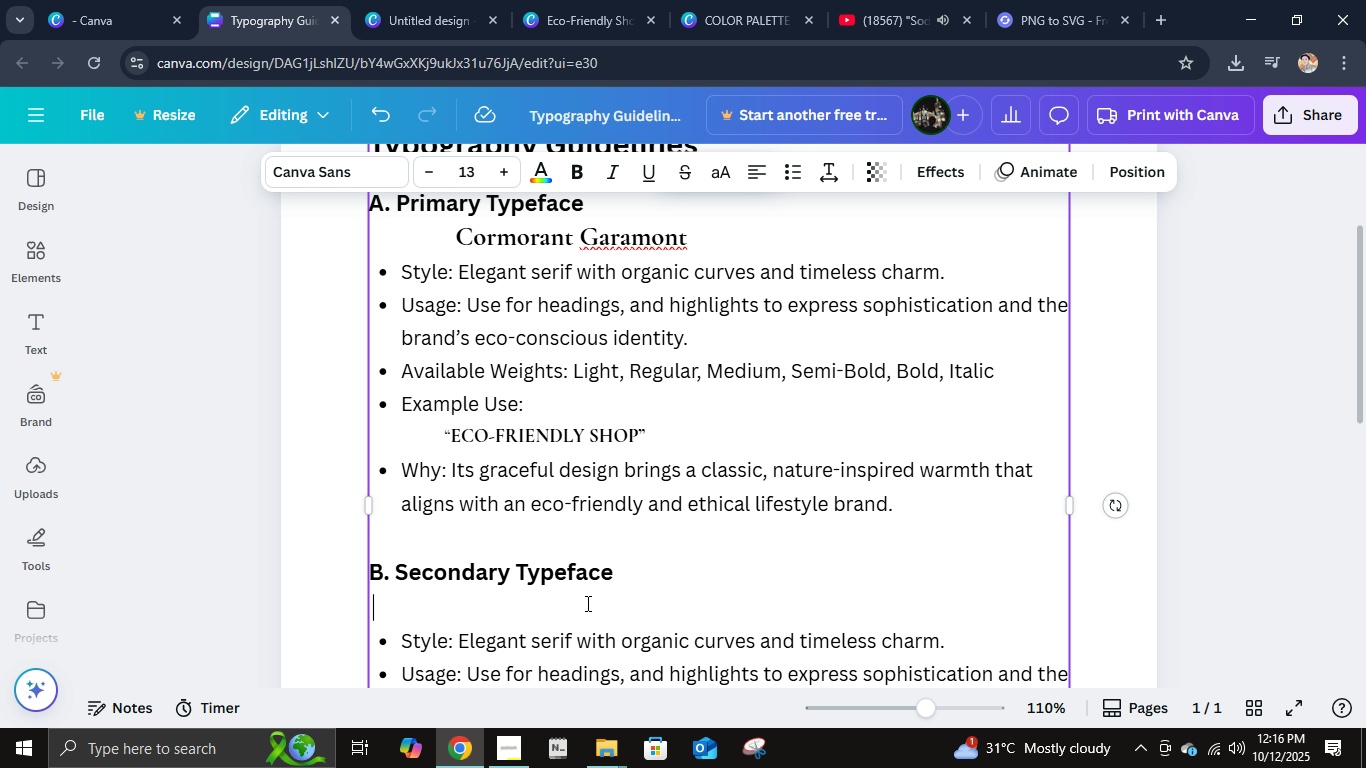 
key(Backspace)
 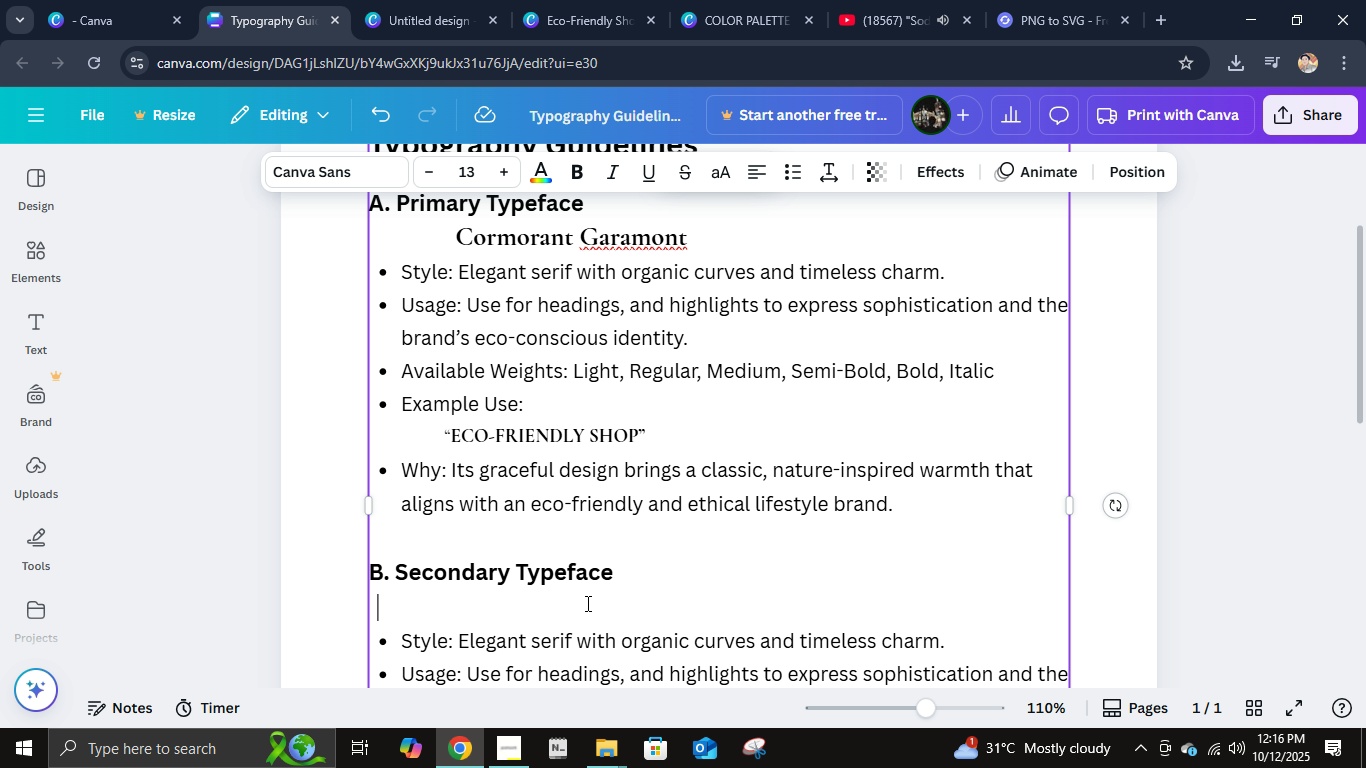 
hold_key(key=Space, duration=1.01)
 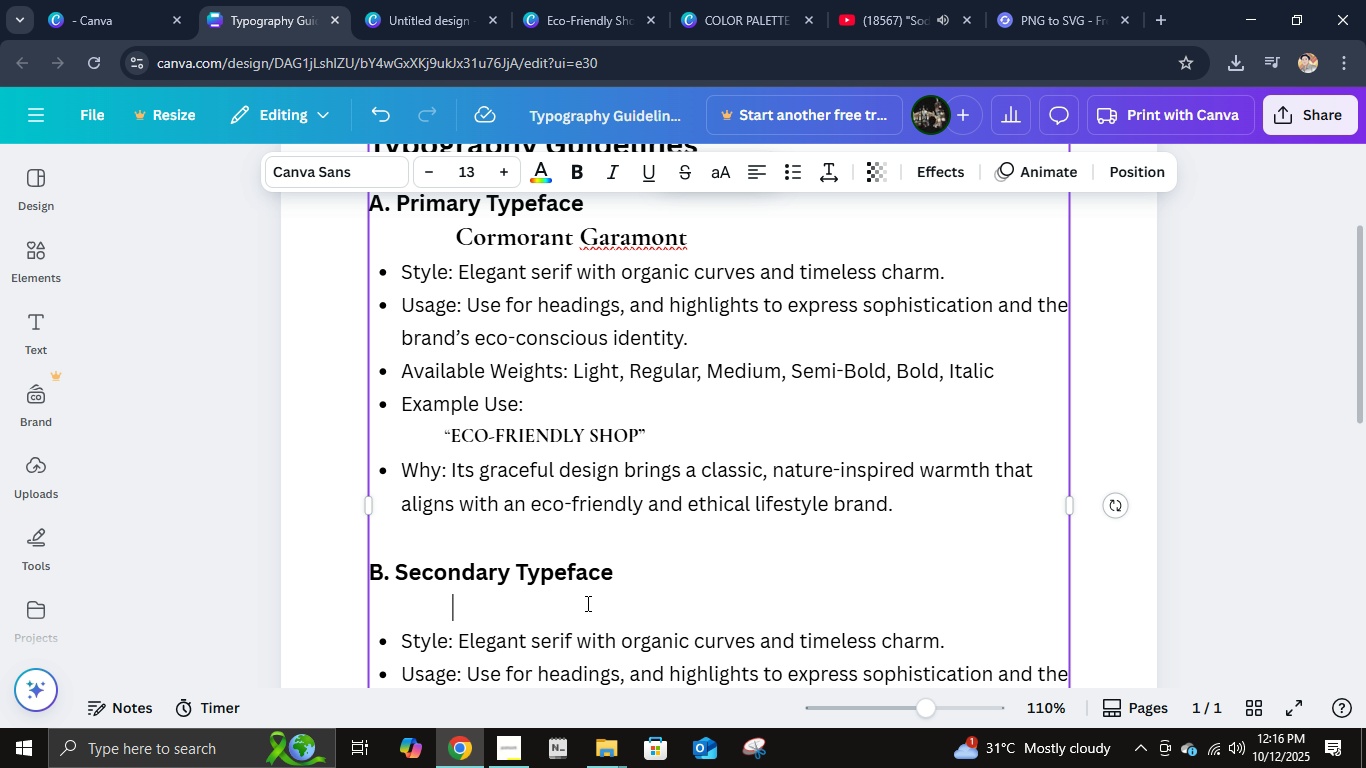 
type(Raleway)
 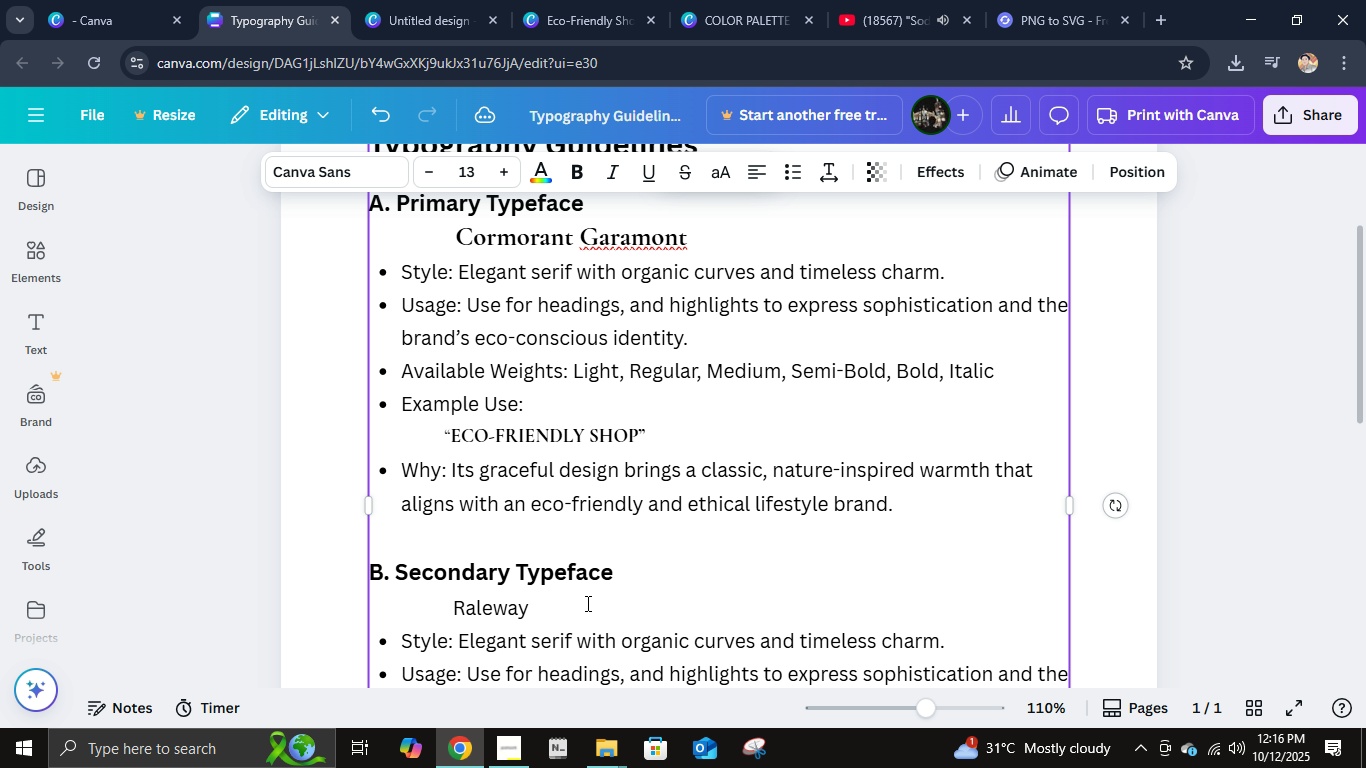 
key(Shift+ArrowLeft)
 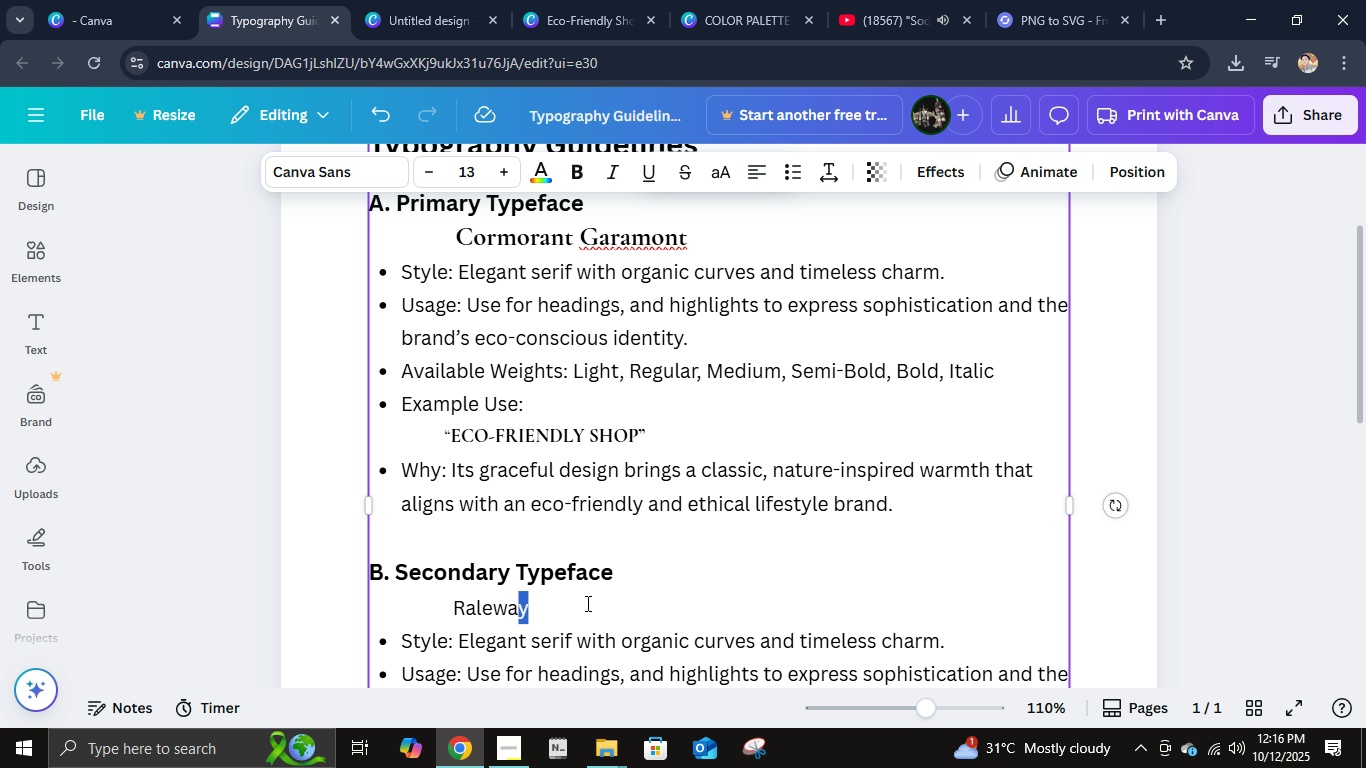 
key(Shift+ArrowLeft)
 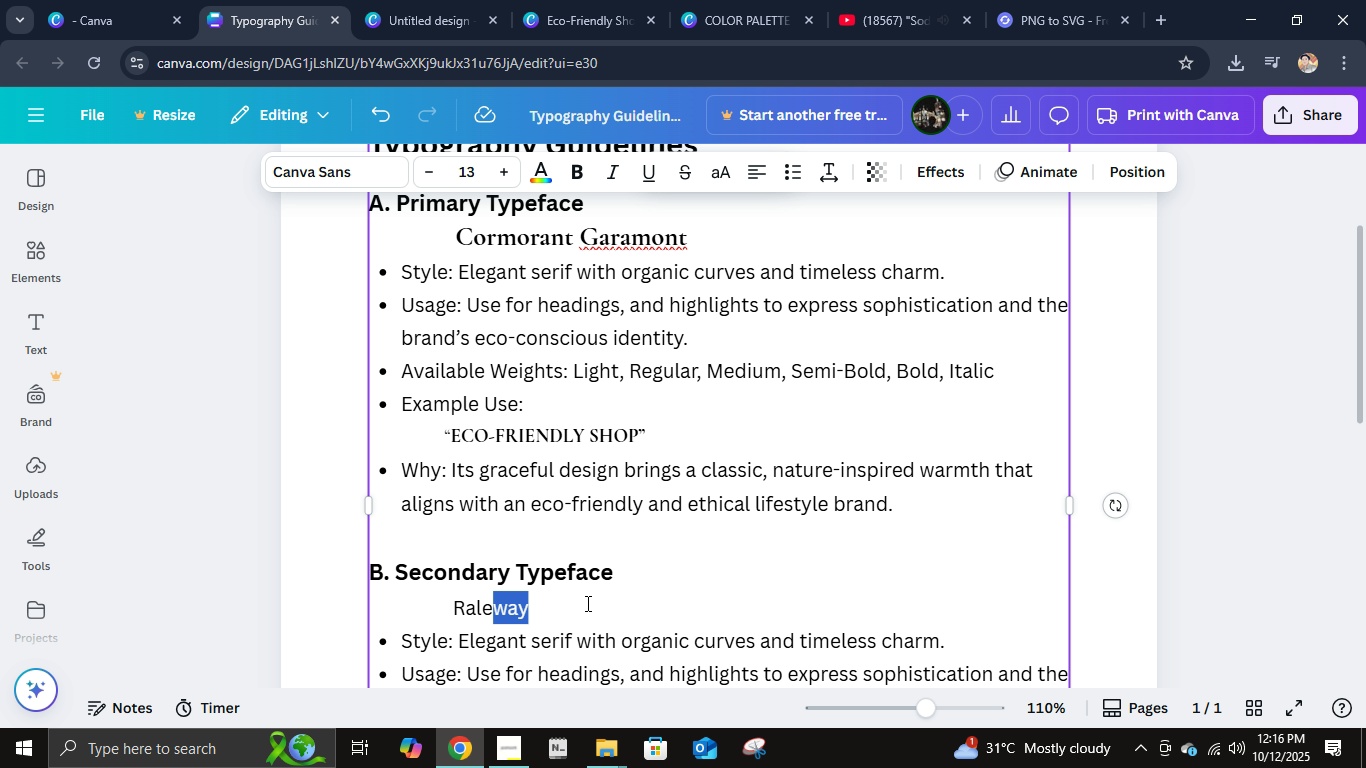 
key(Shift+ArrowLeft)
 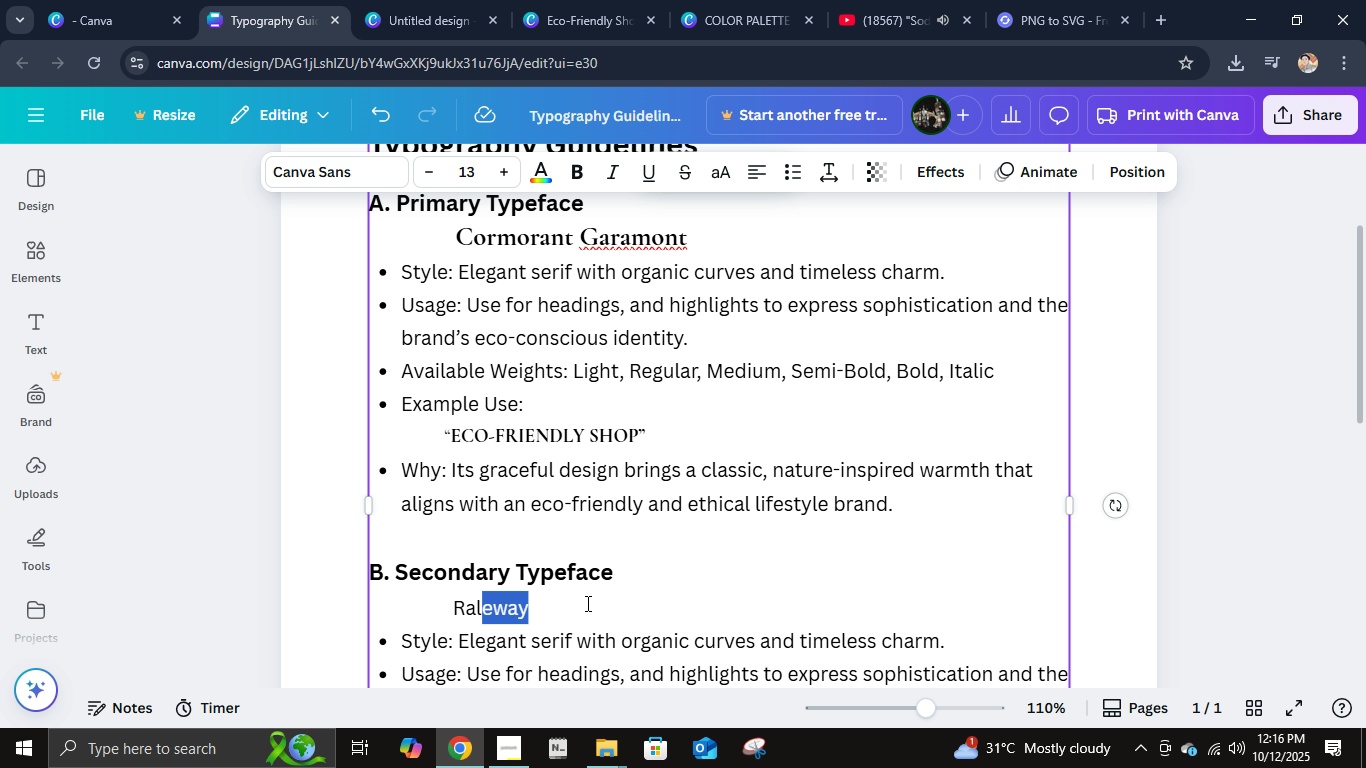 
key(Shift+ArrowLeft)
 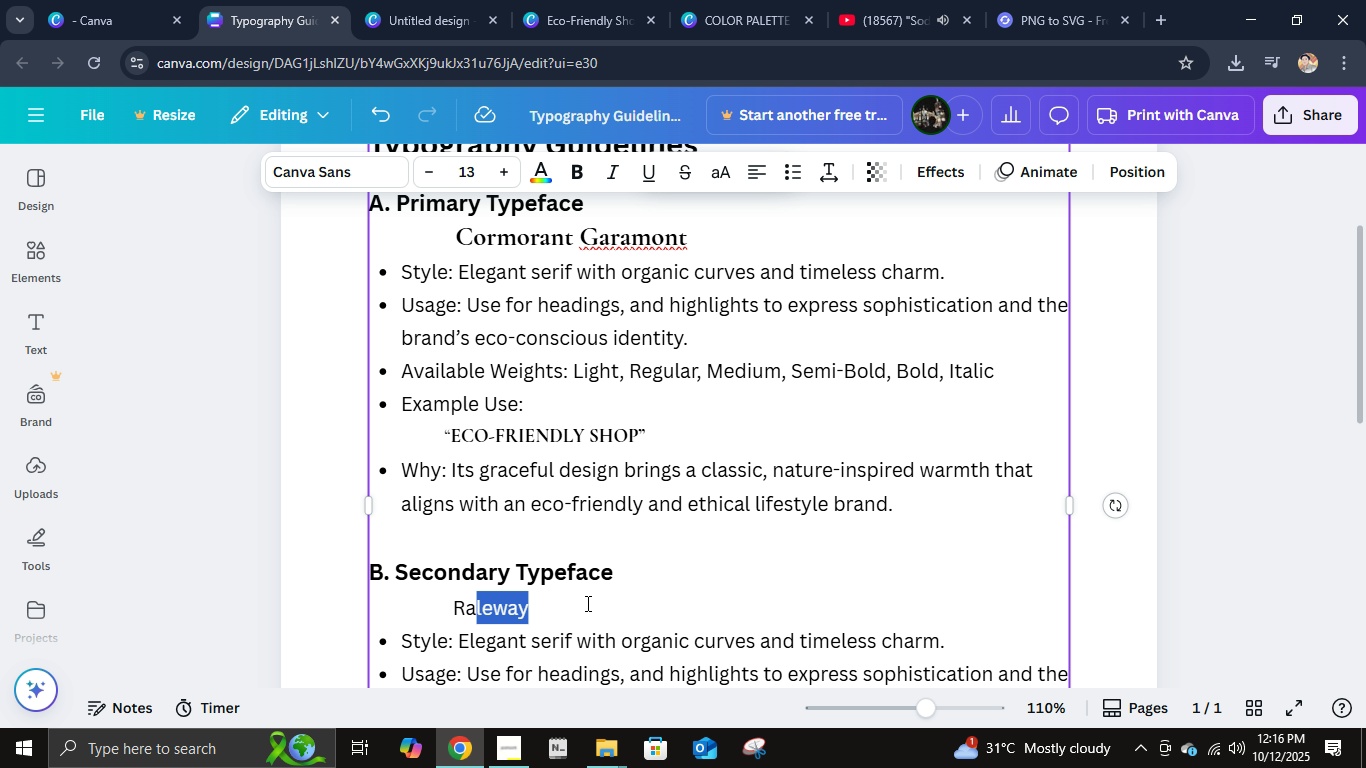 
key(Shift+ArrowLeft)
 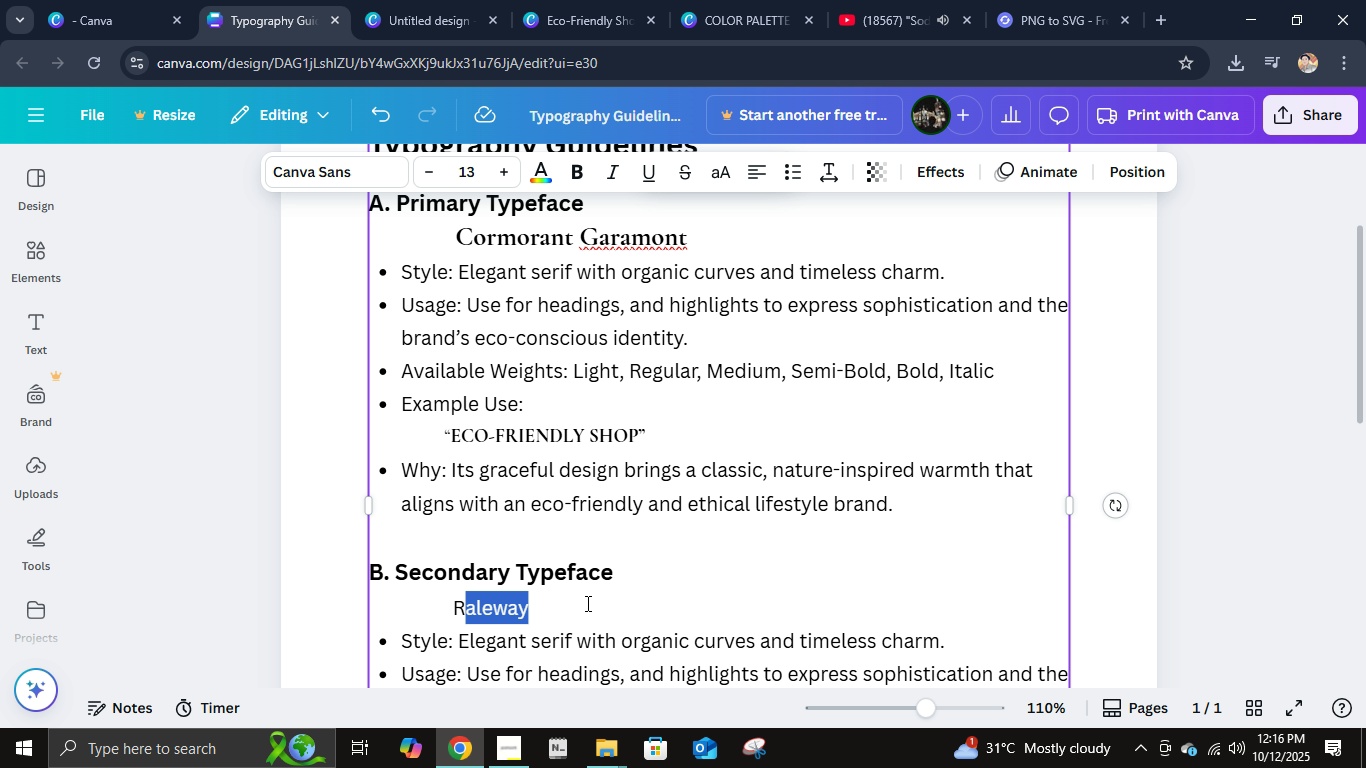 
key(Shift+ArrowLeft)
 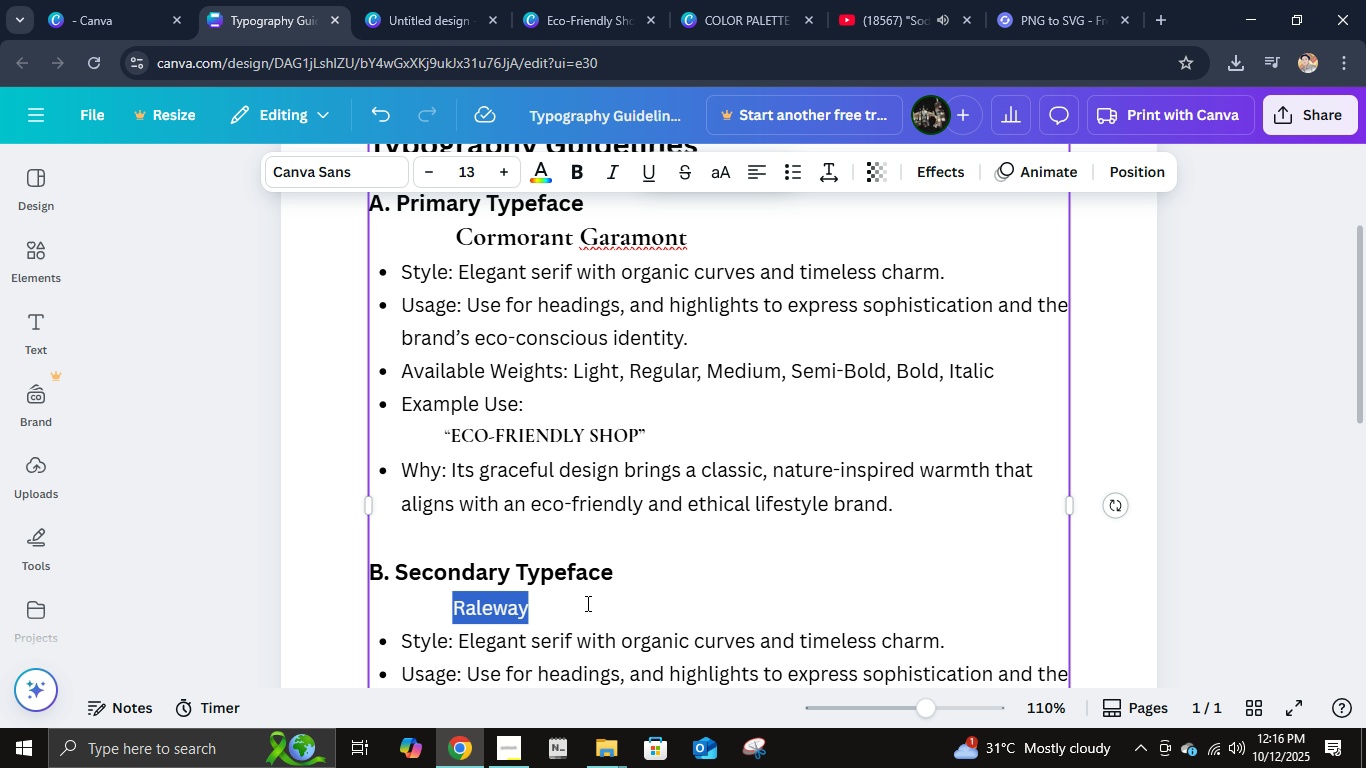 
key(Shift+ArrowLeft)
 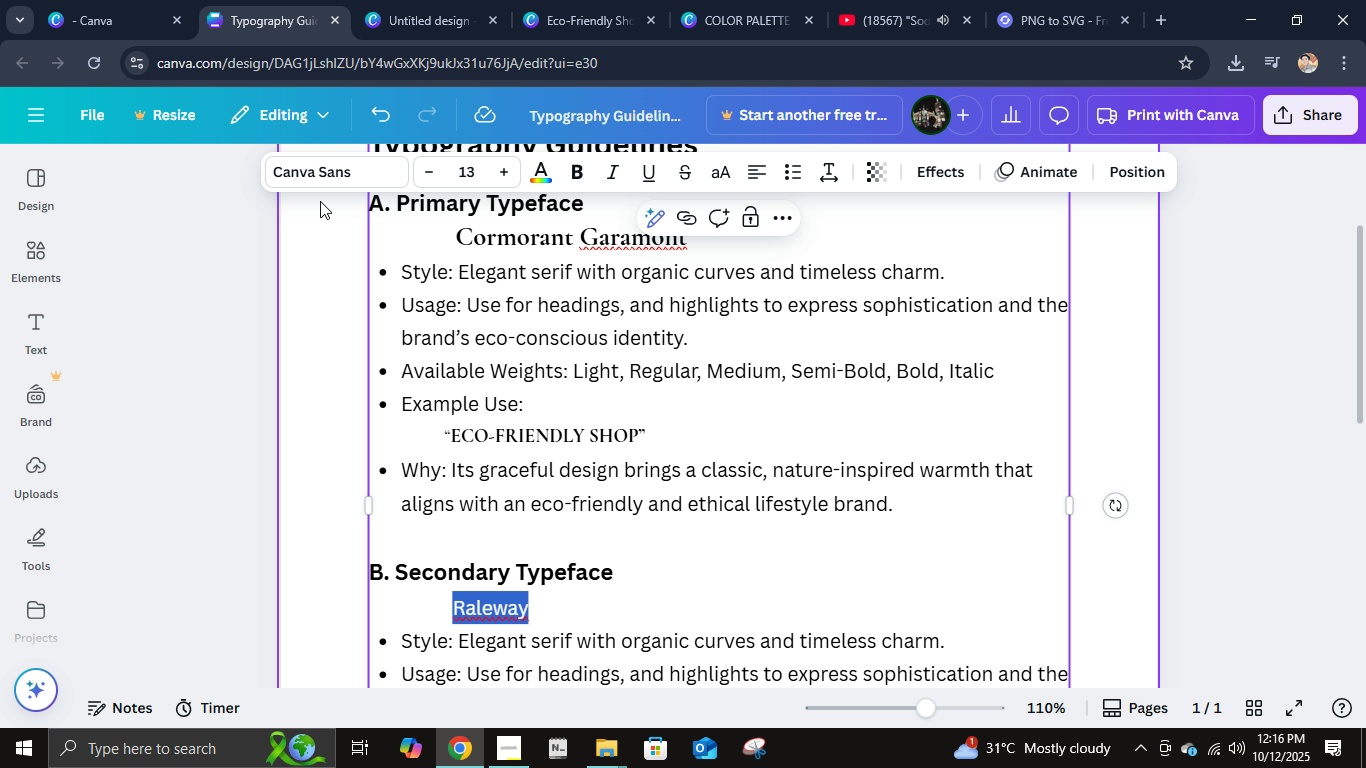 
left_click([295, 160])
 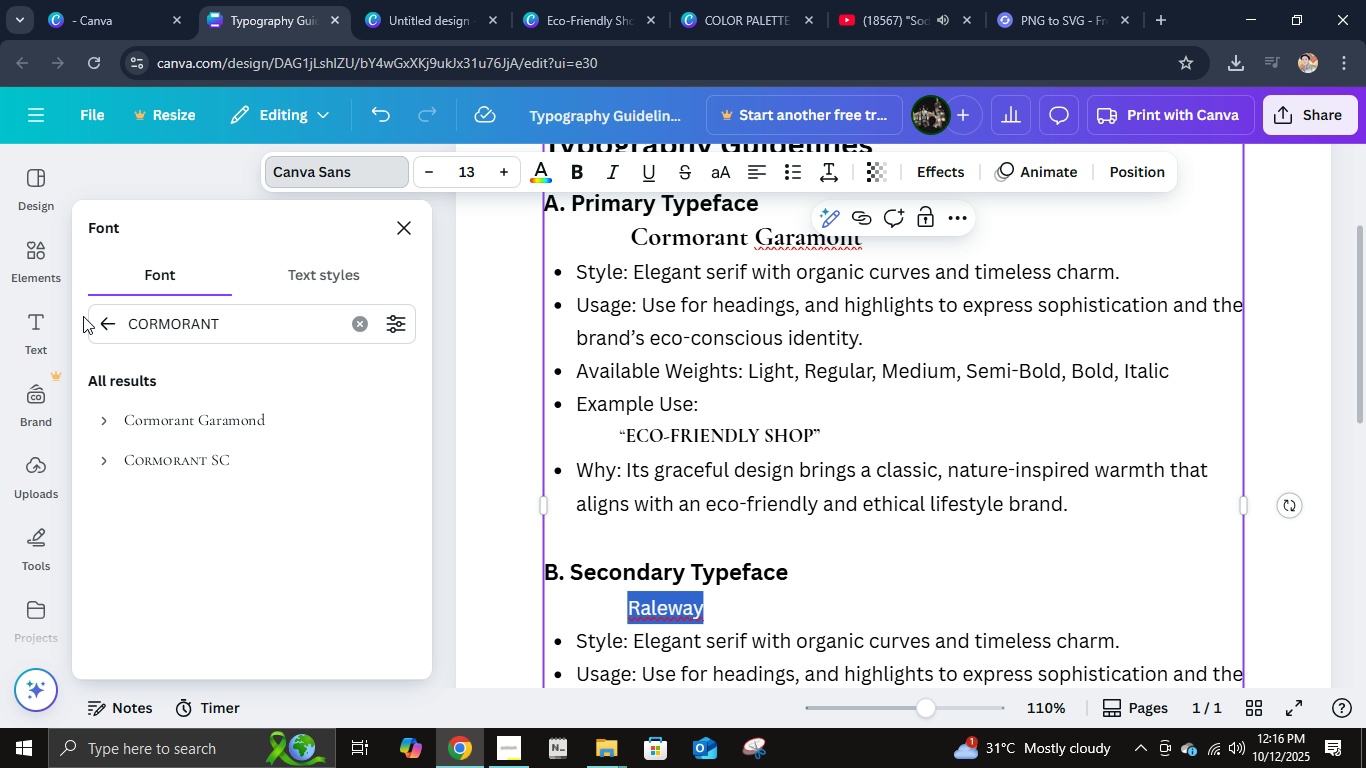 
left_click([107, 325])
 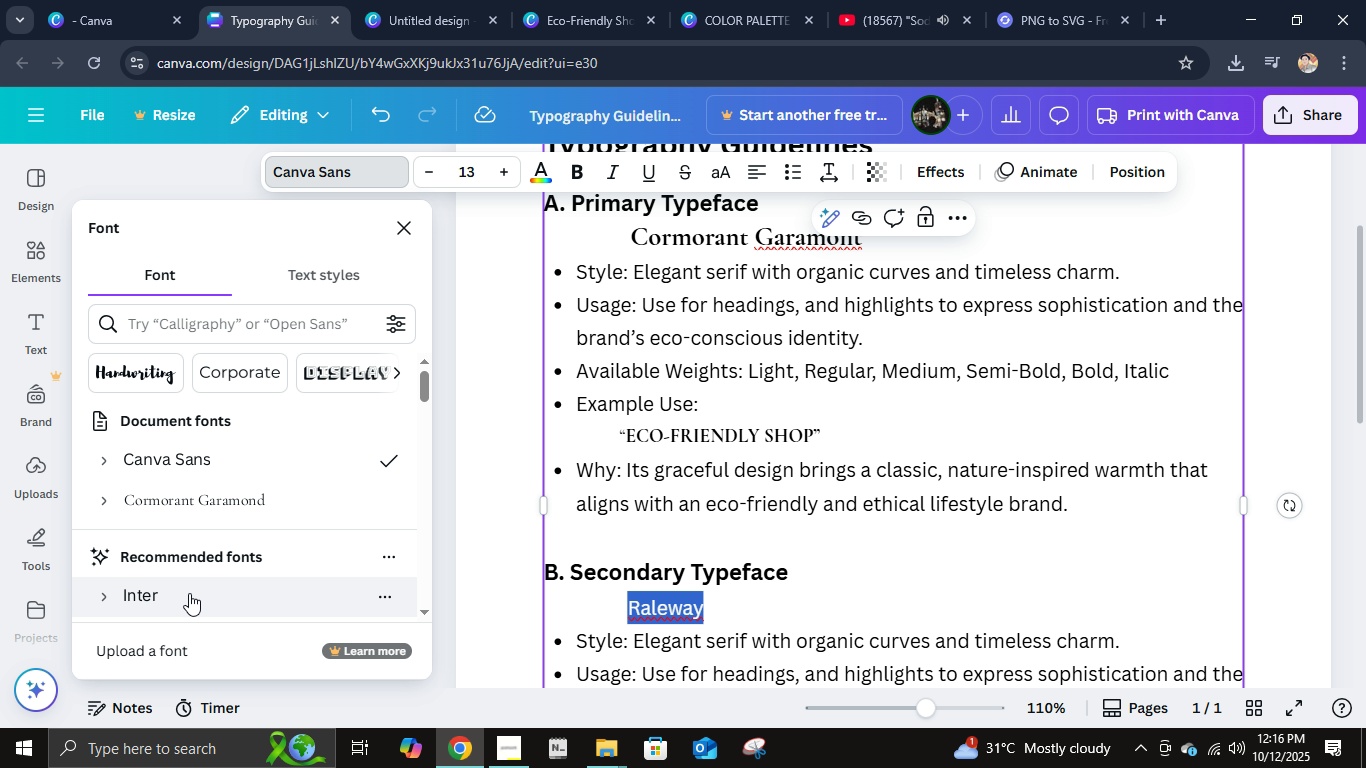 
scroll: coordinate [189, 568], scroll_direction: down, amount: 3.0
 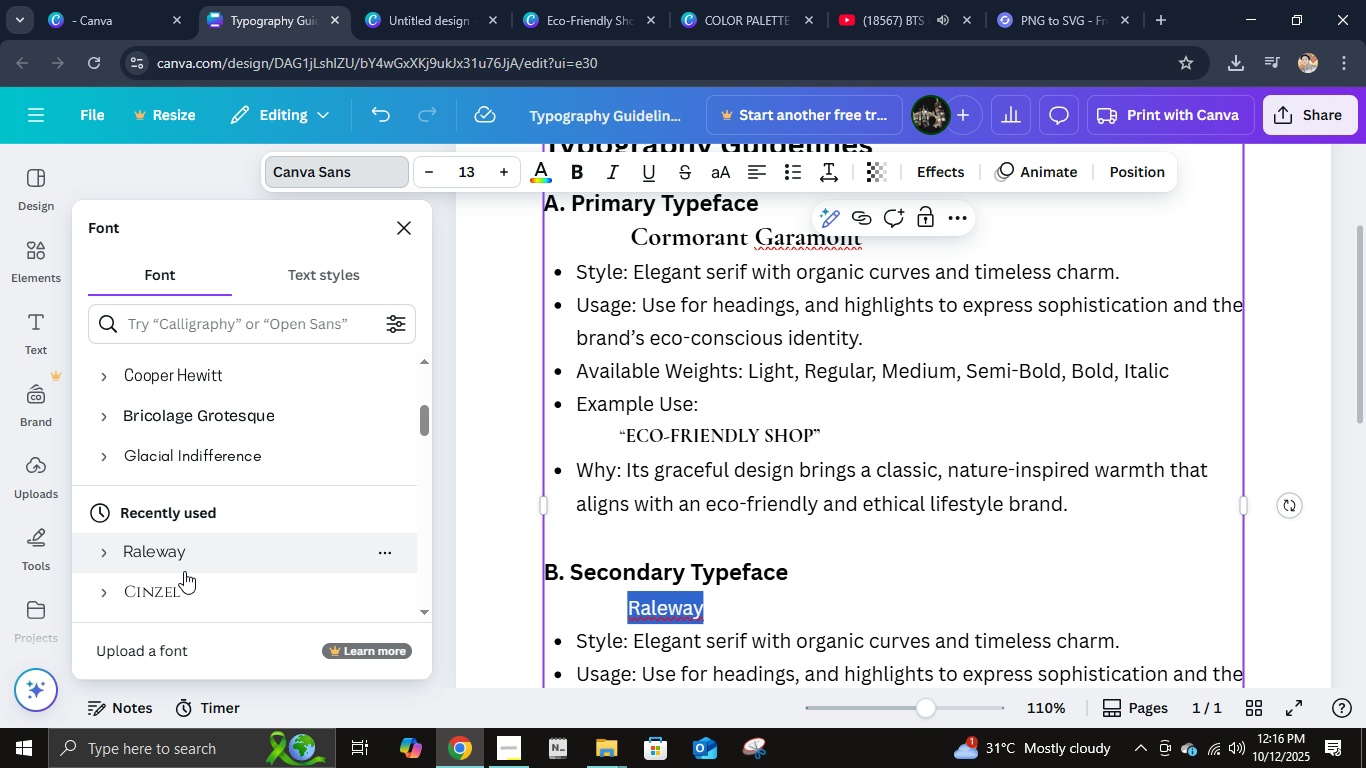 
left_click([186, 566])
 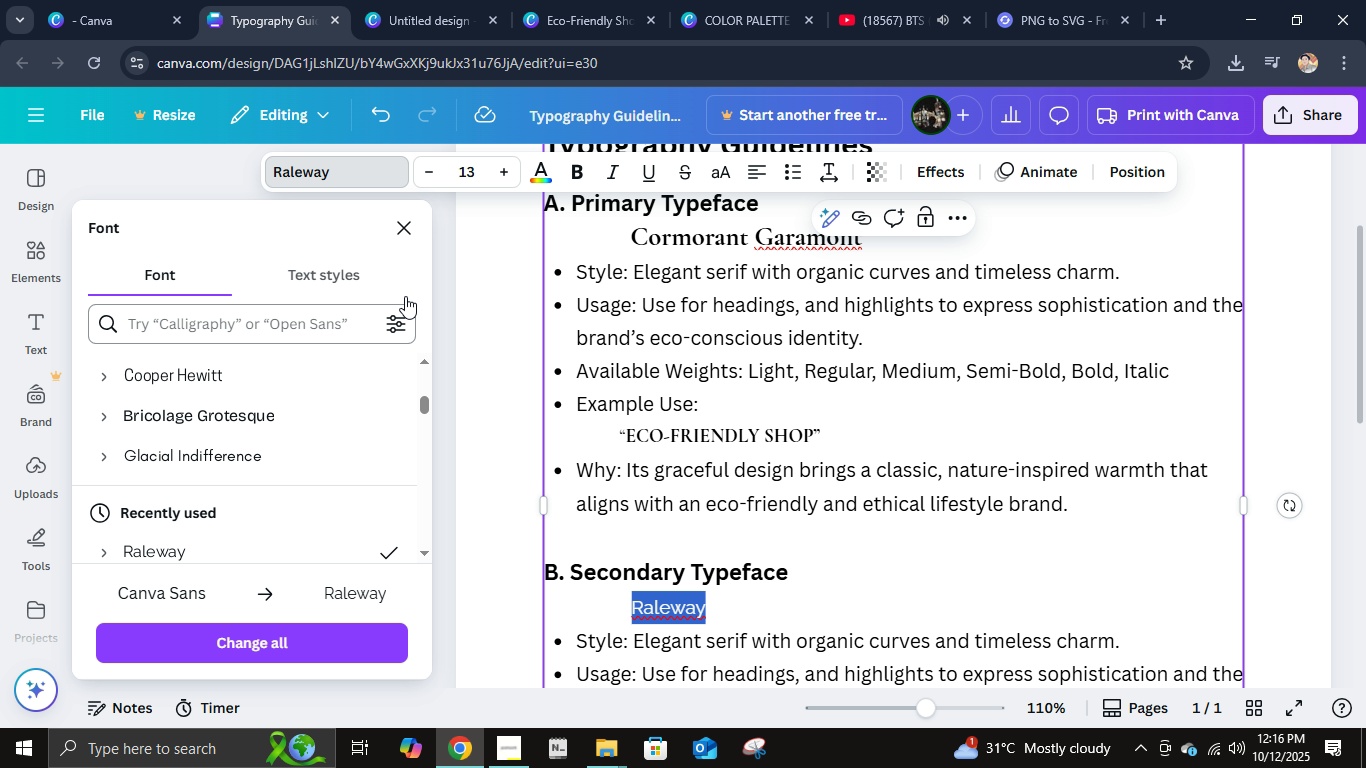 
left_click([401, 238])
 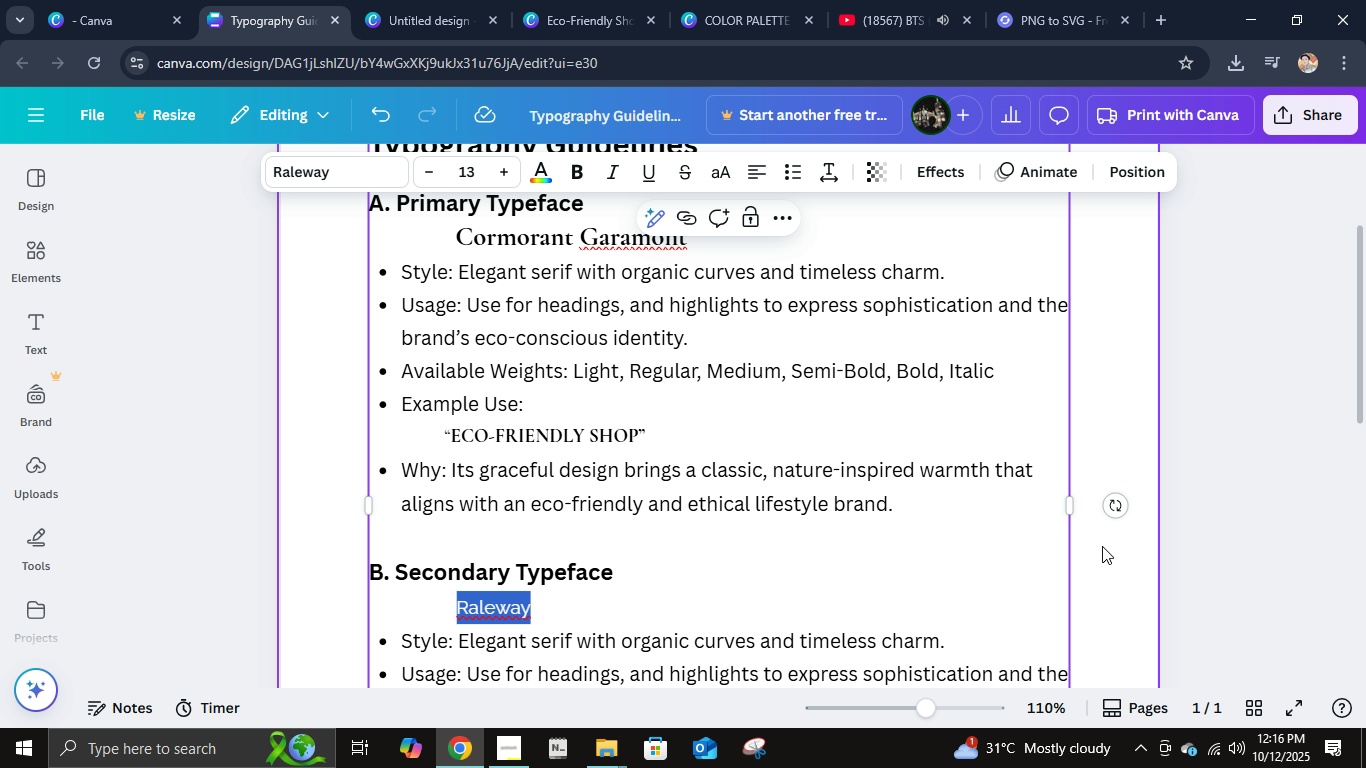 
left_click([1114, 550])
 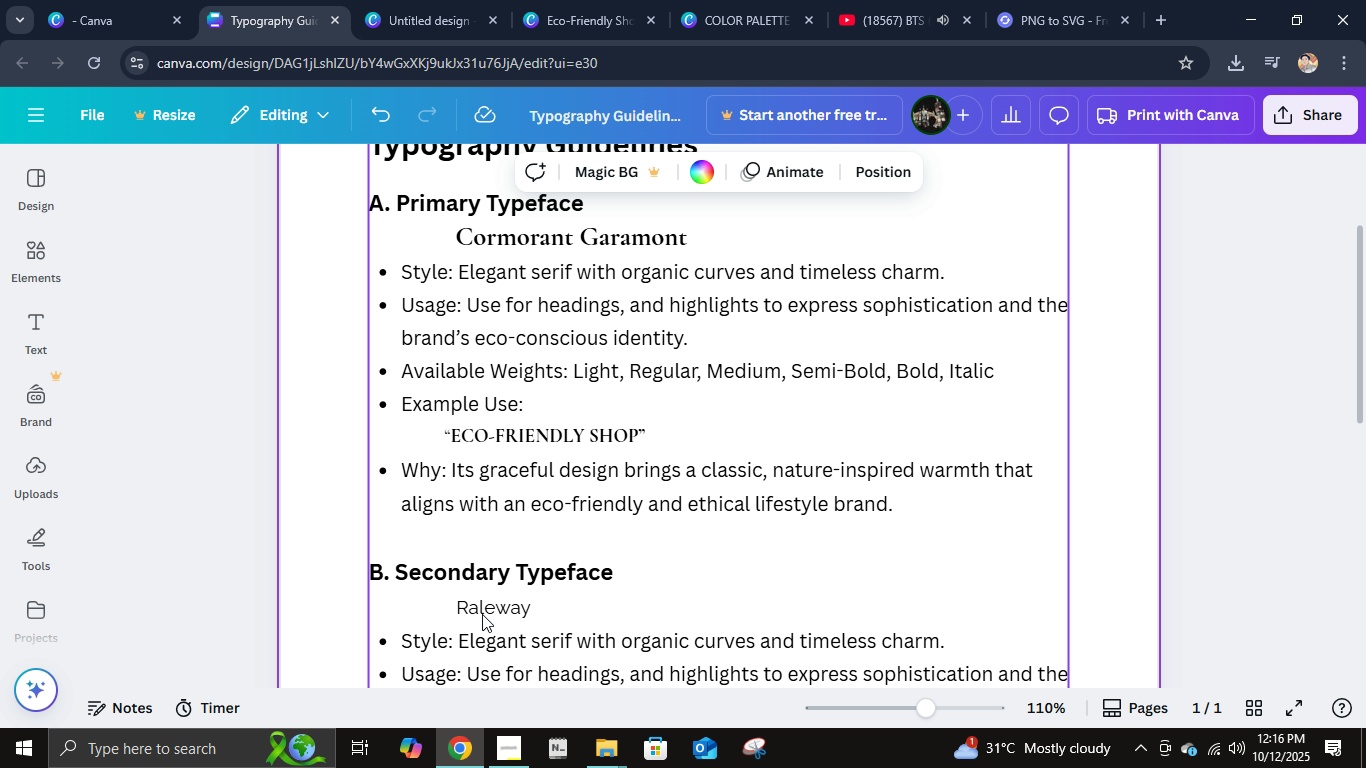 
scroll: coordinate [525, 592], scroll_direction: down, amount: 2.0
 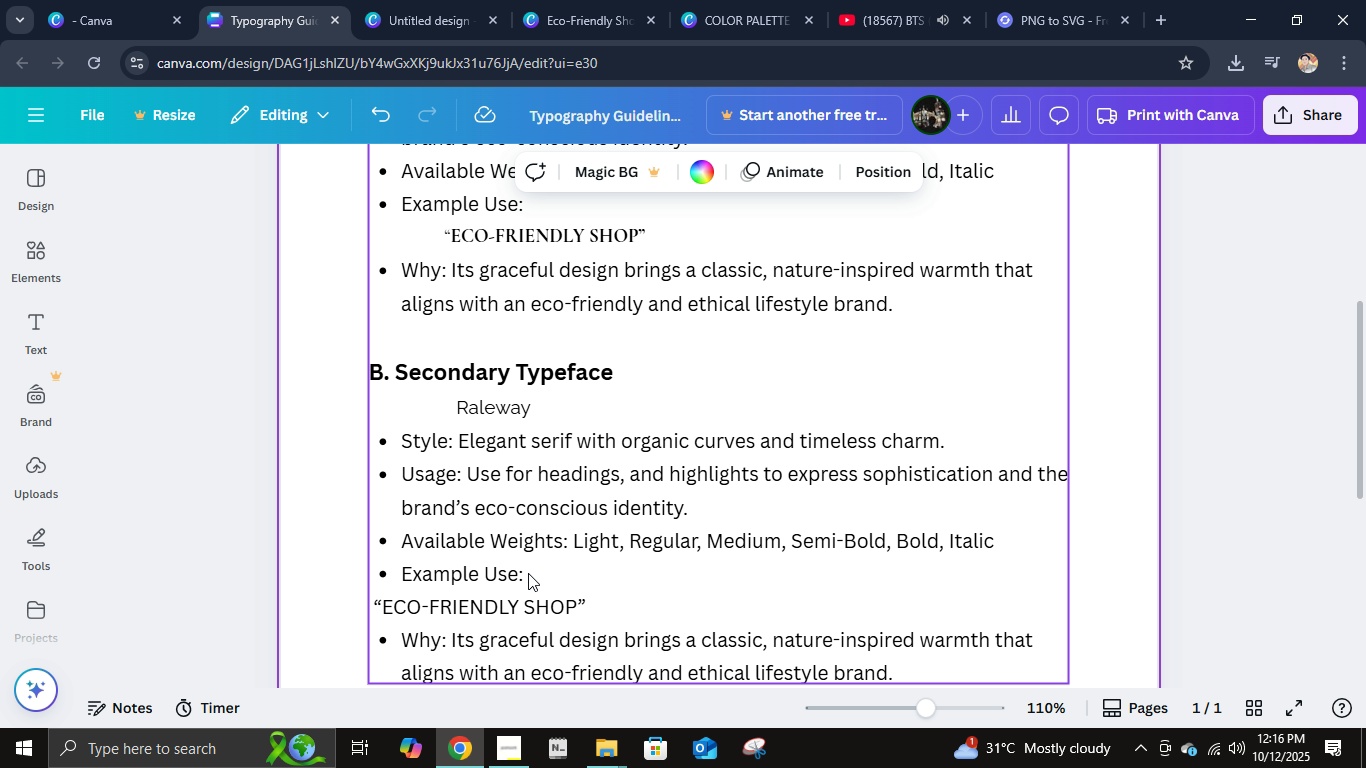 
scroll: coordinate [533, 566], scroll_direction: up, amount: 2.0
 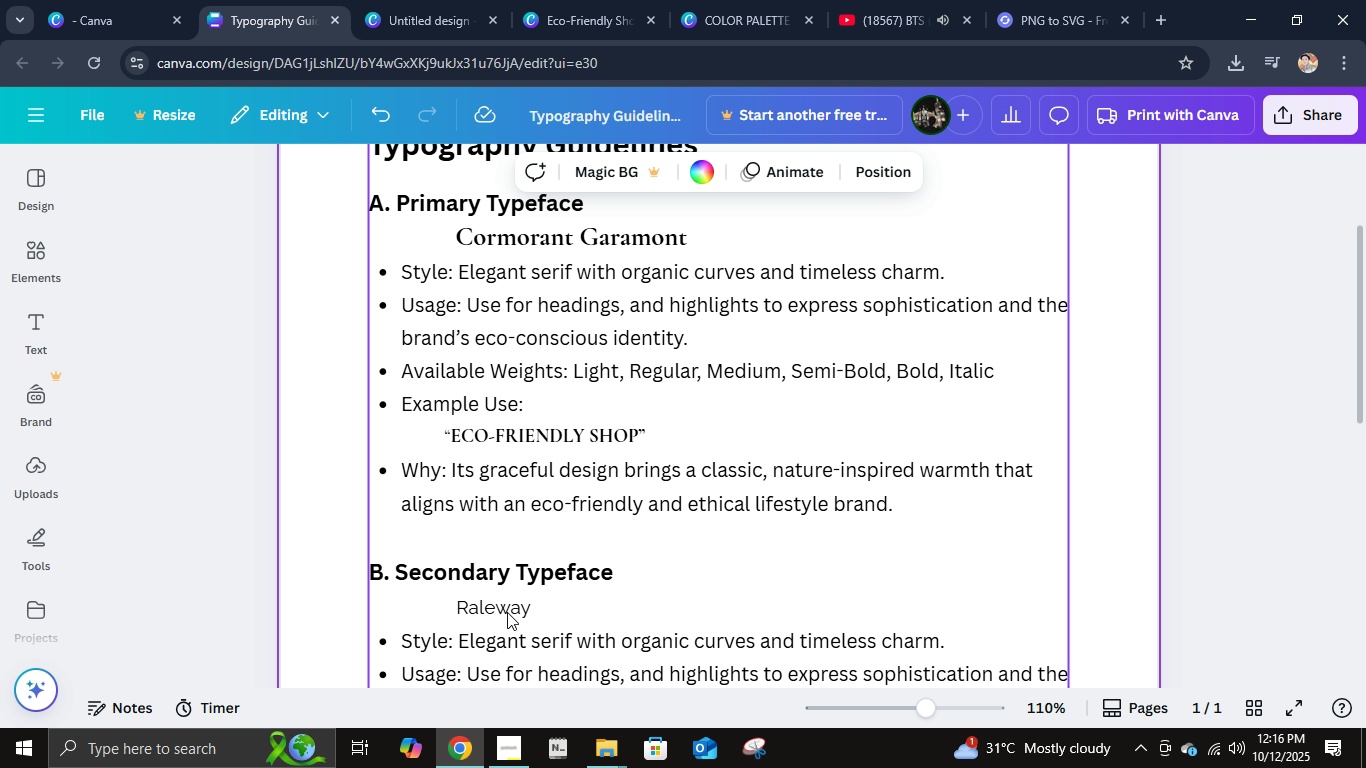 
left_click([507, 612])
 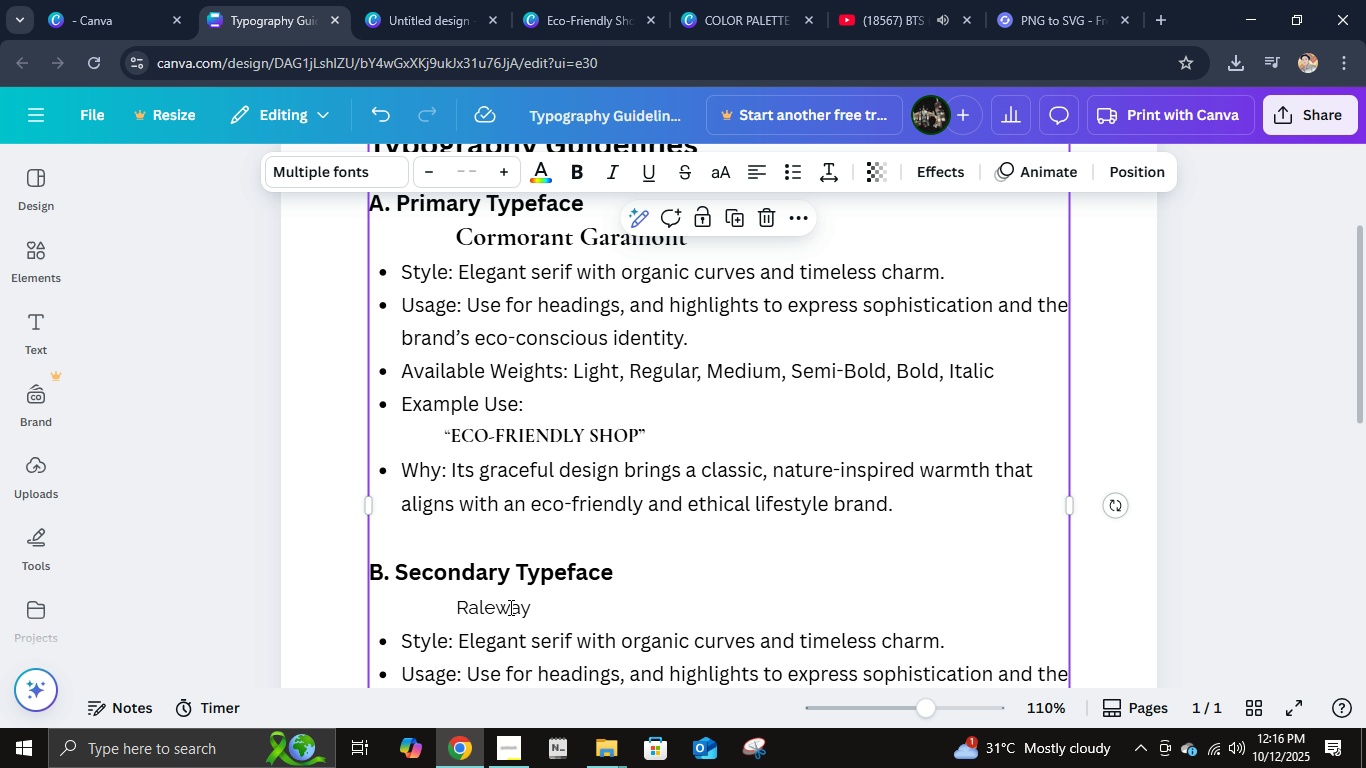 
double_click([509, 607])
 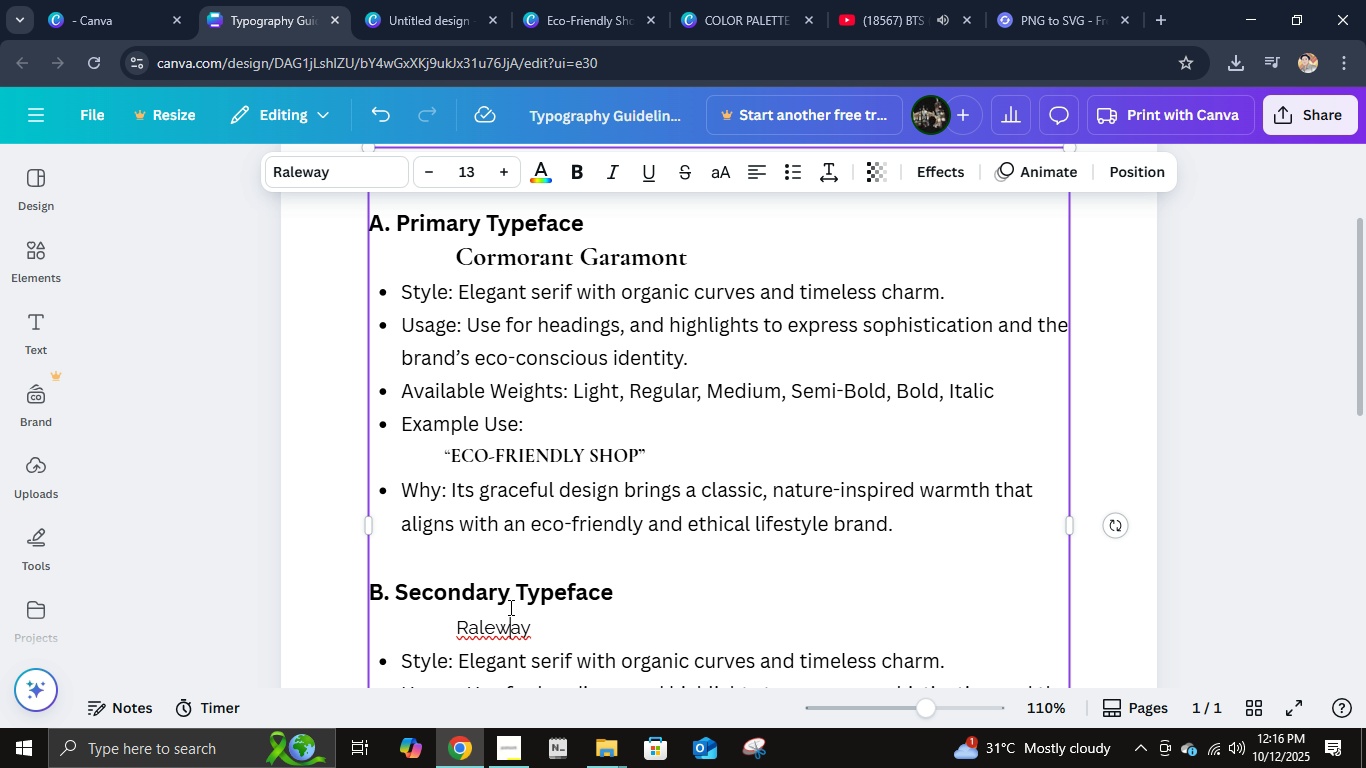 
triple_click([509, 607])
 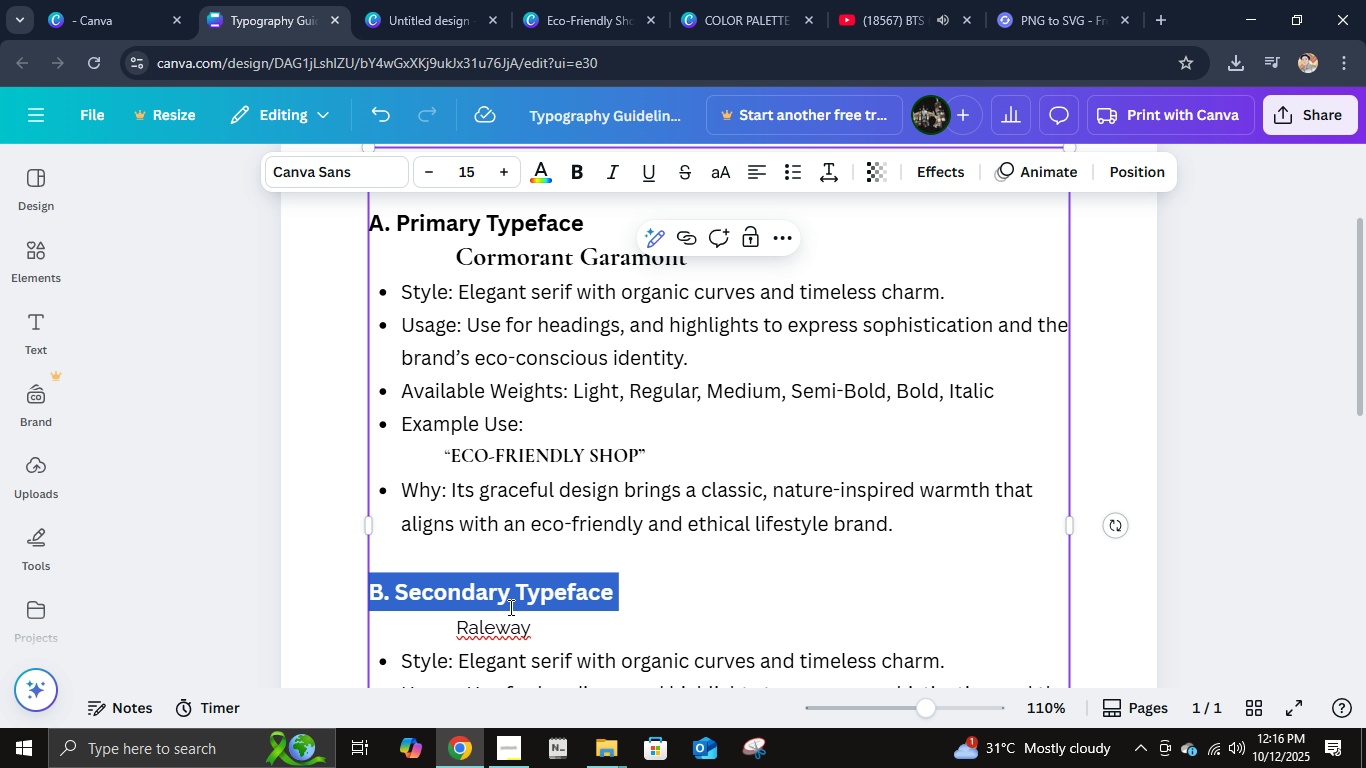 
triple_click([509, 607])
 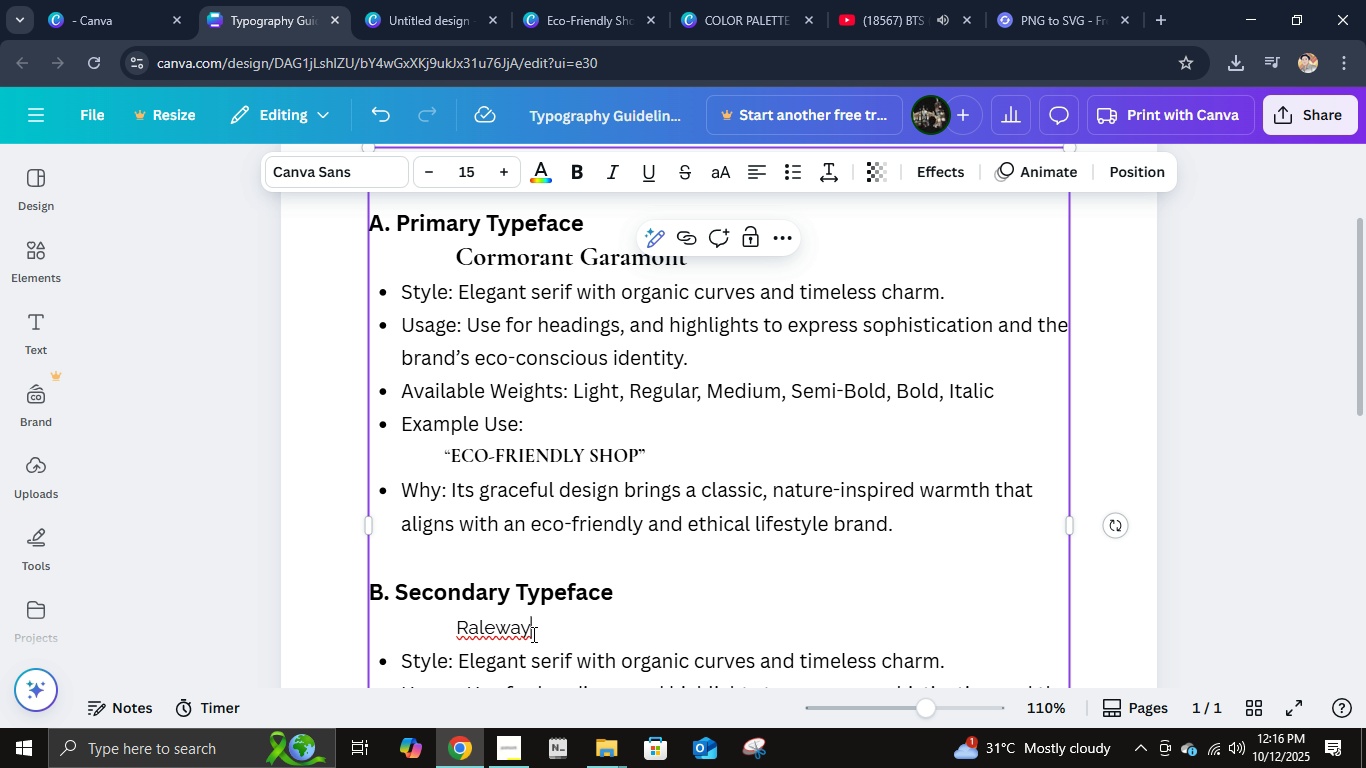 
left_click([532, 634])
 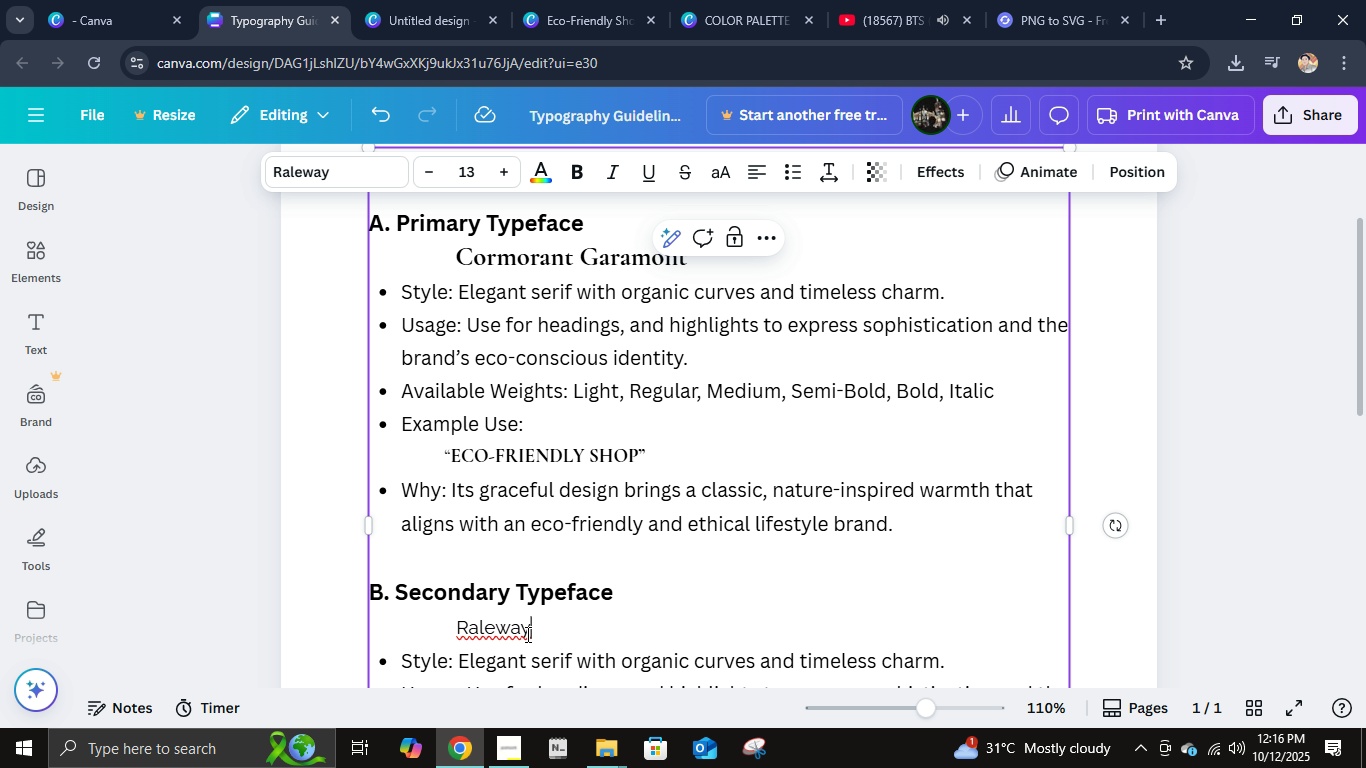 
left_click_drag(start_coordinate=[526, 634], to_coordinate=[460, 637])
 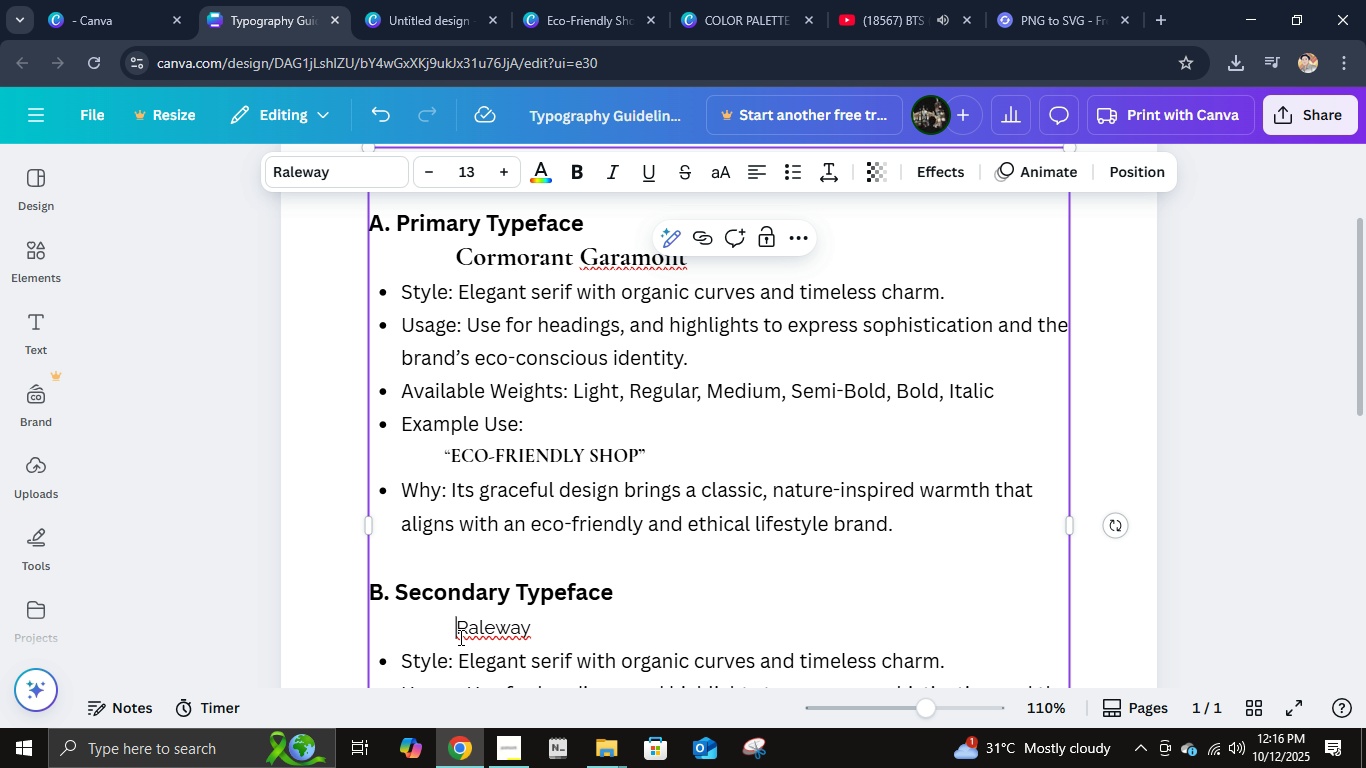 
double_click([459, 637])
 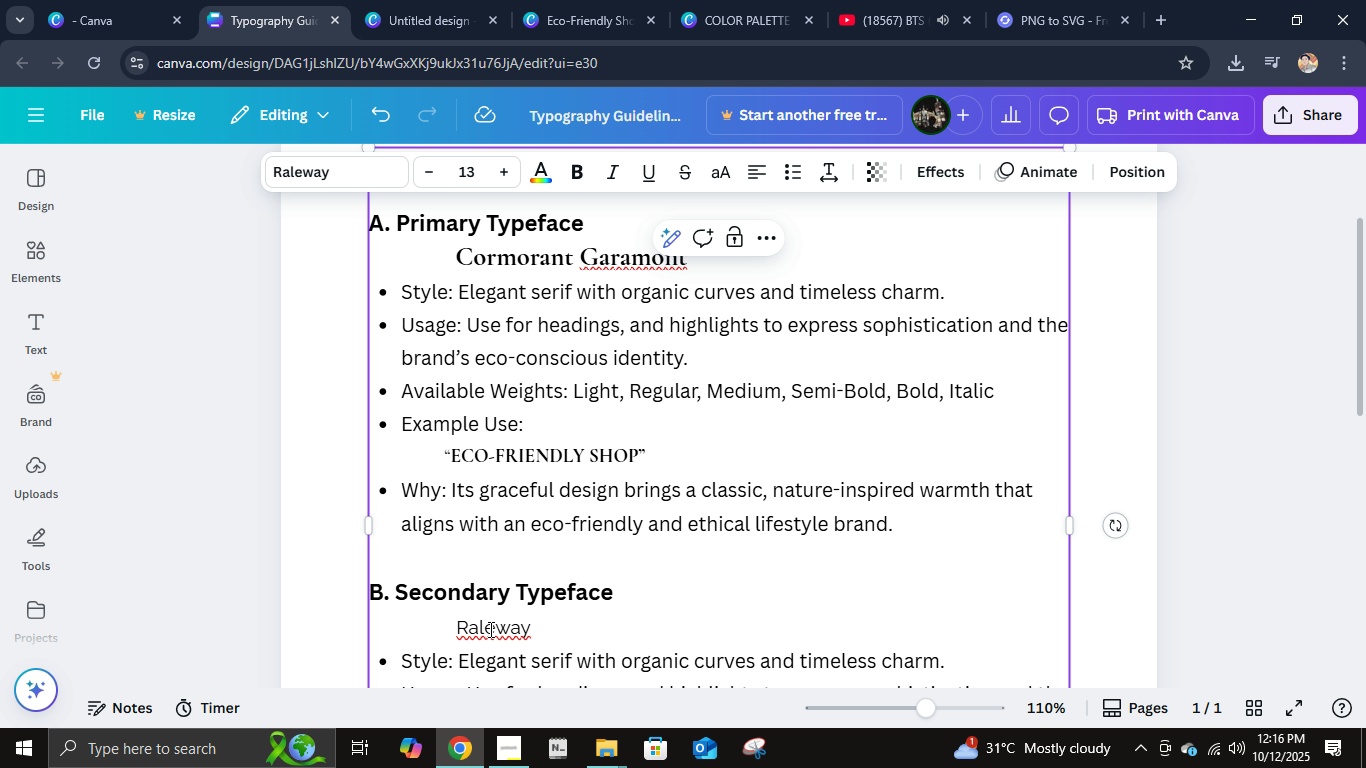 
hold_key(key=ArrowRight, duration=0.63)
 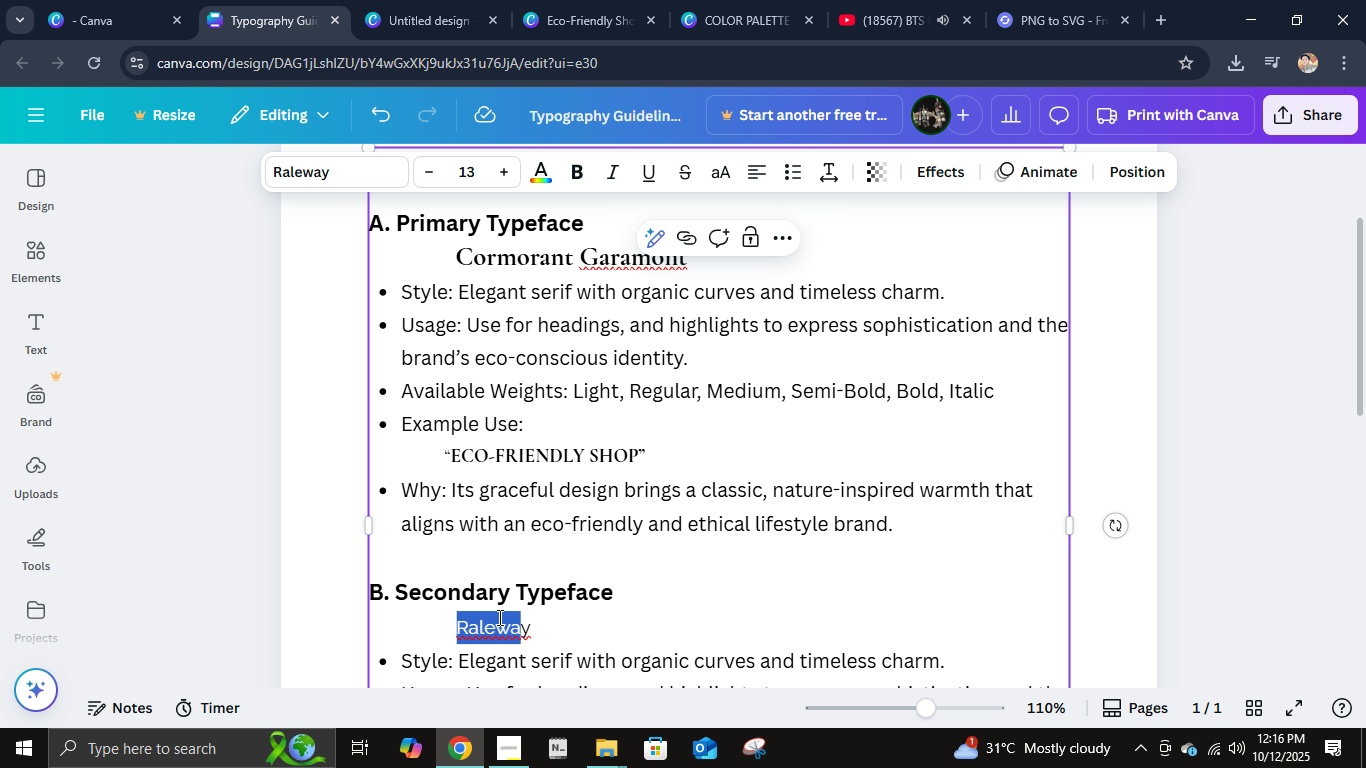 
key(Shift+ArrowRight)
 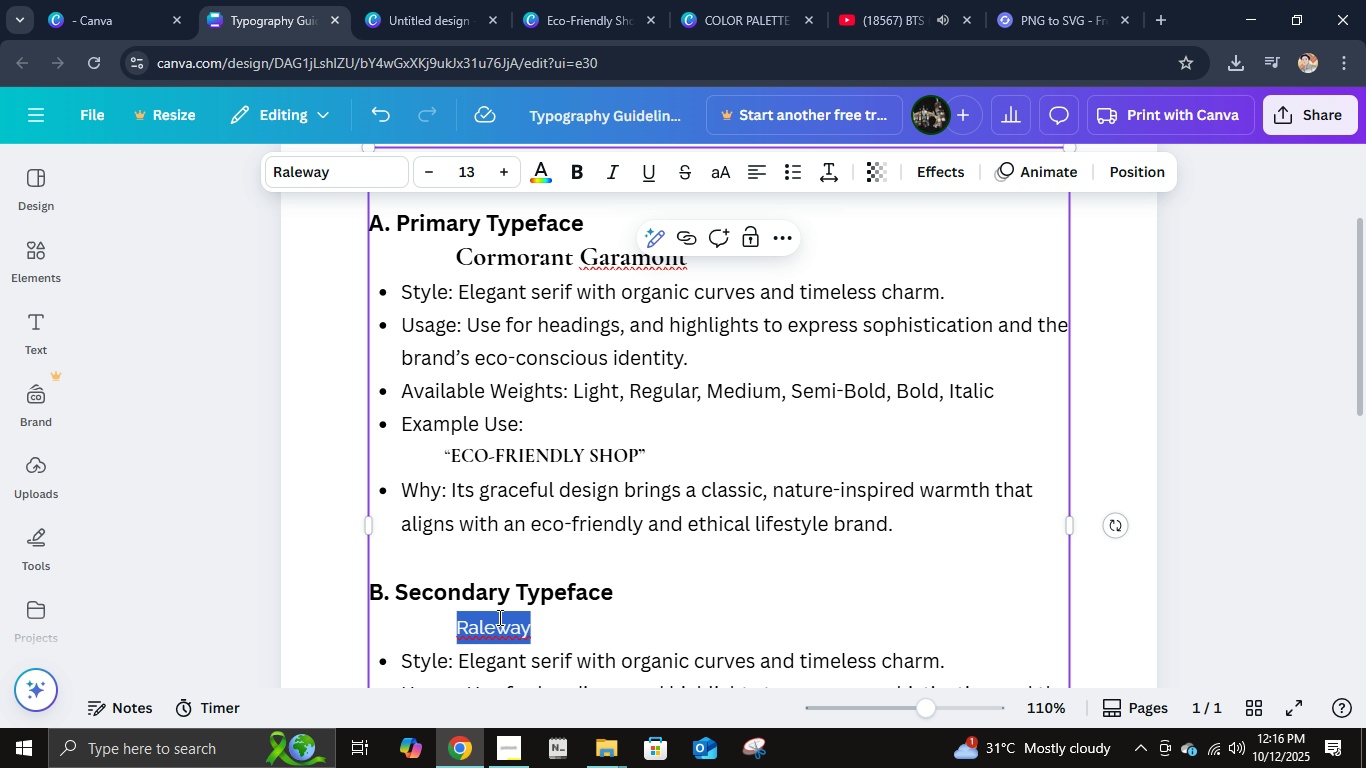 
key(Shift+ArrowRight)
 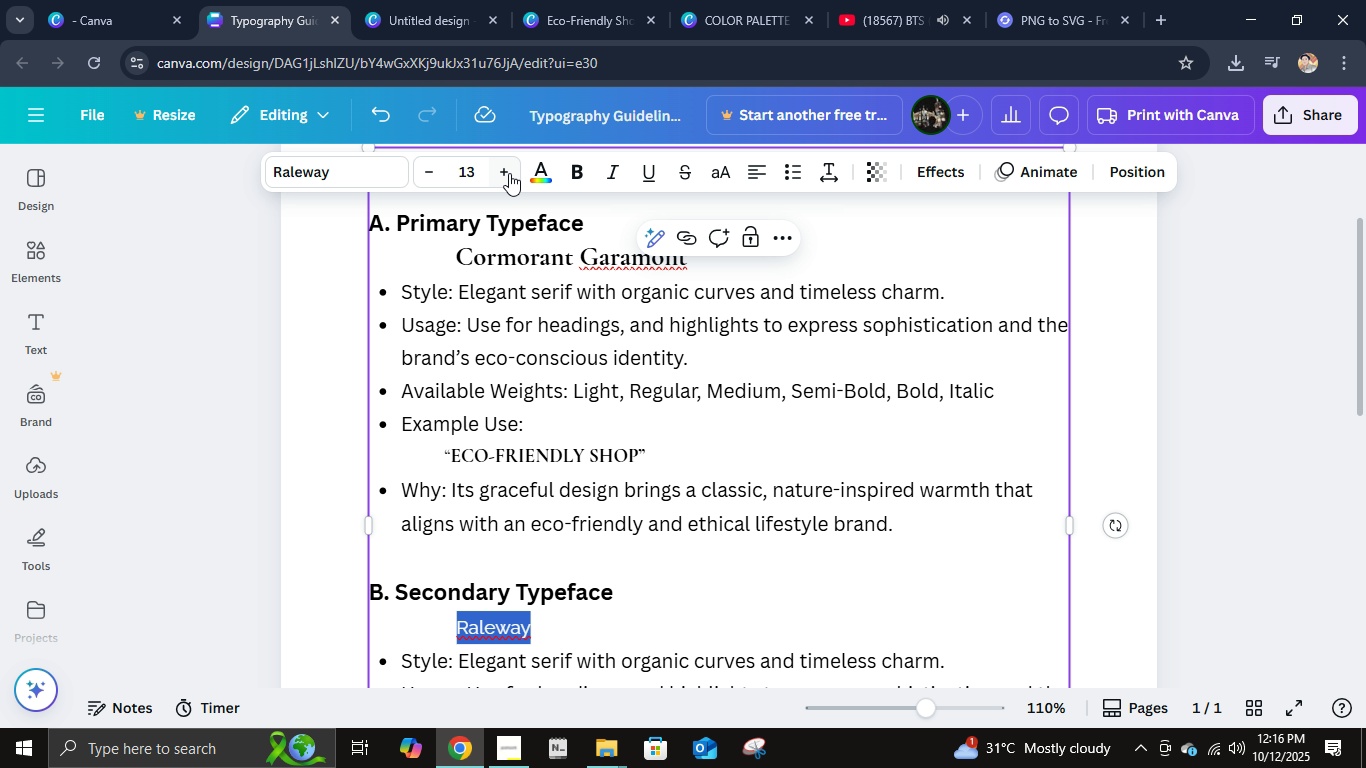 
double_click([509, 173])
 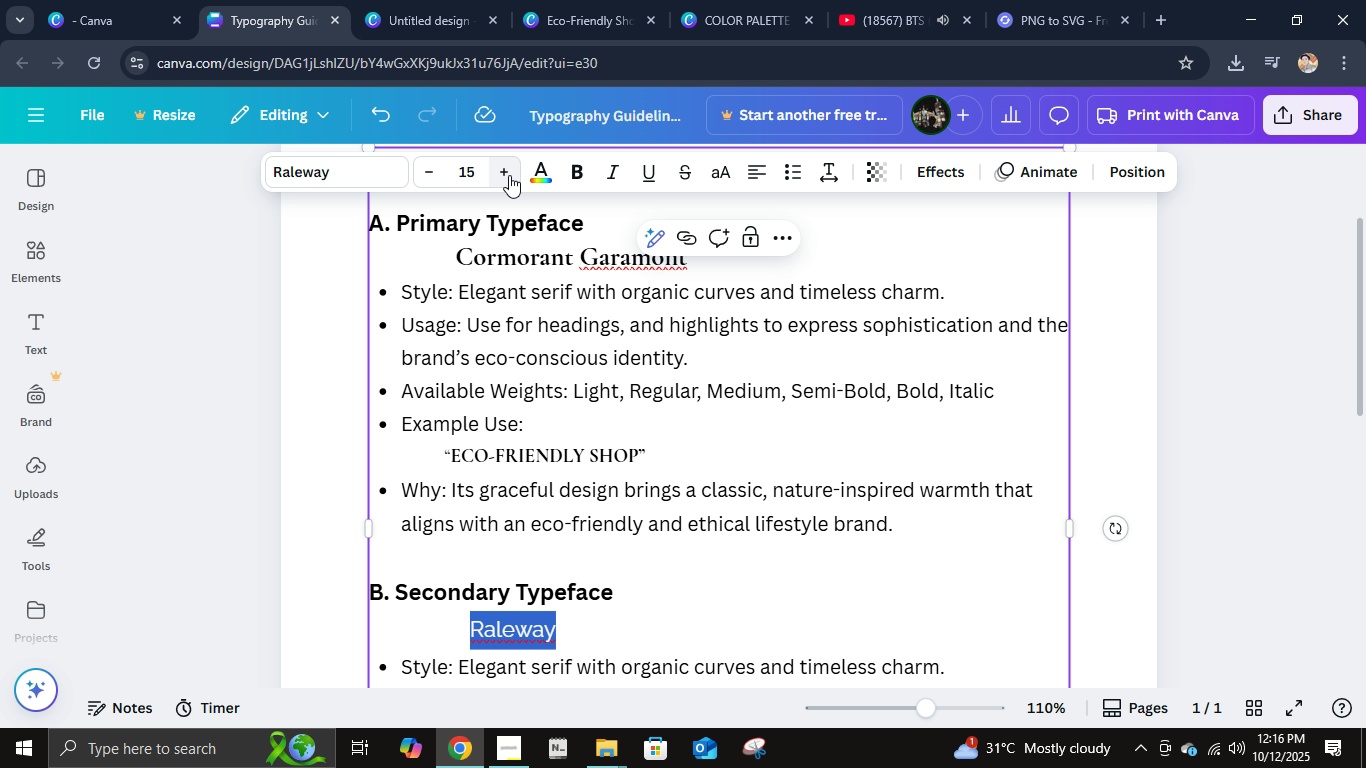 
left_click([509, 175])
 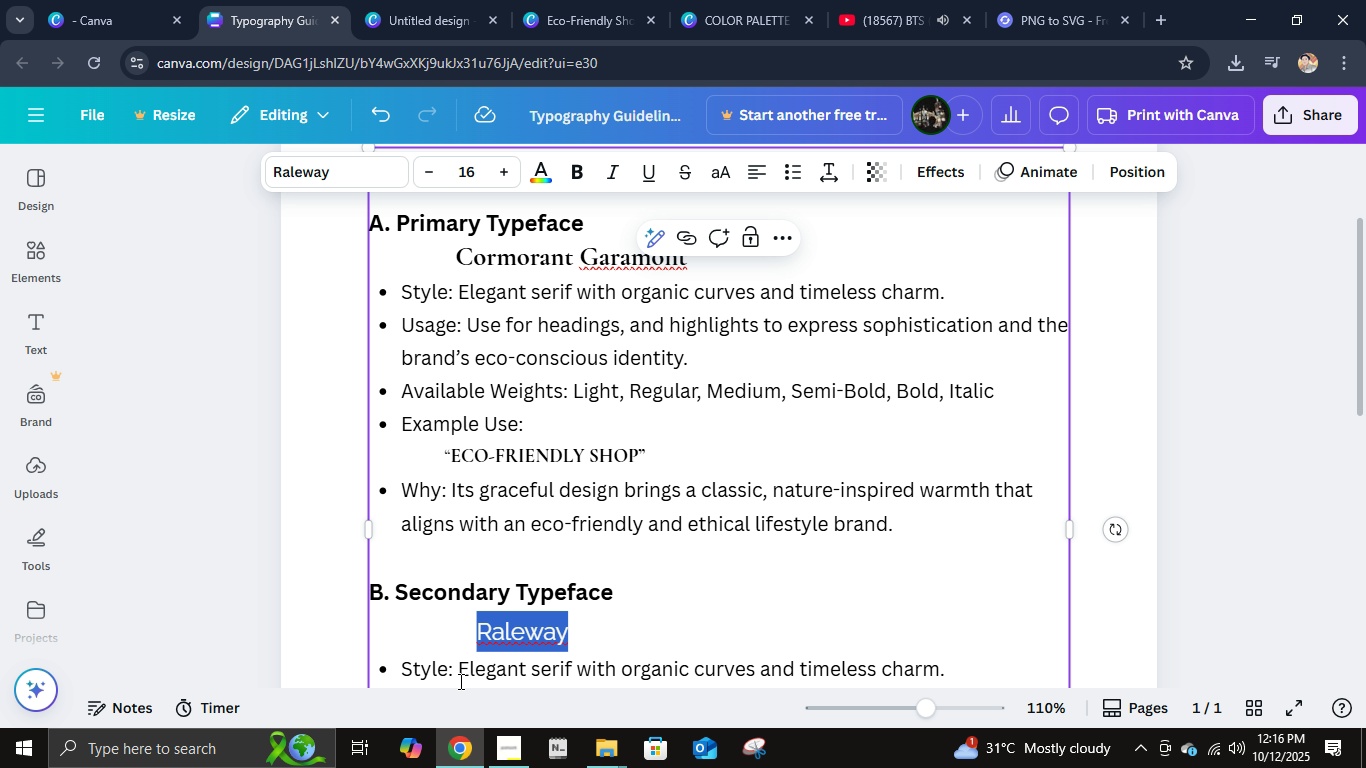 
left_click([471, 642])
 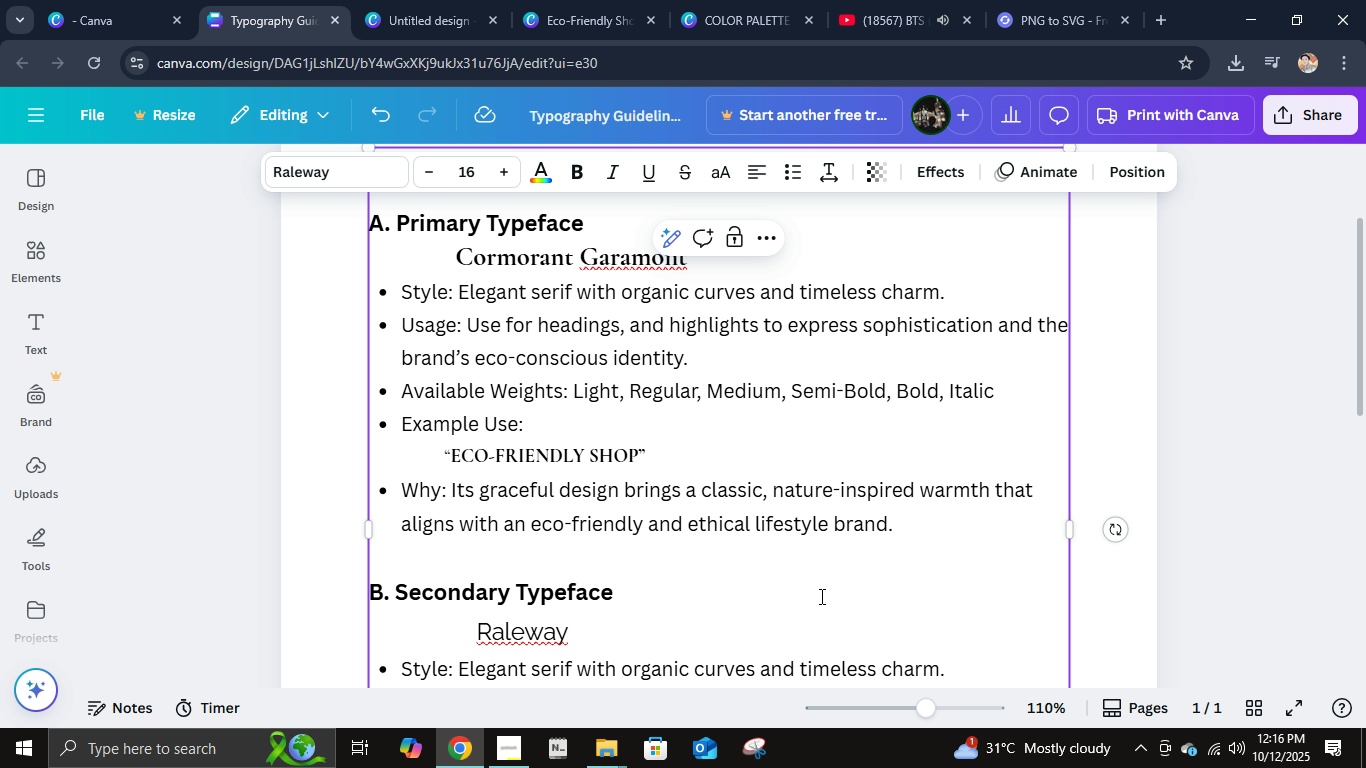 
key(Backspace)
 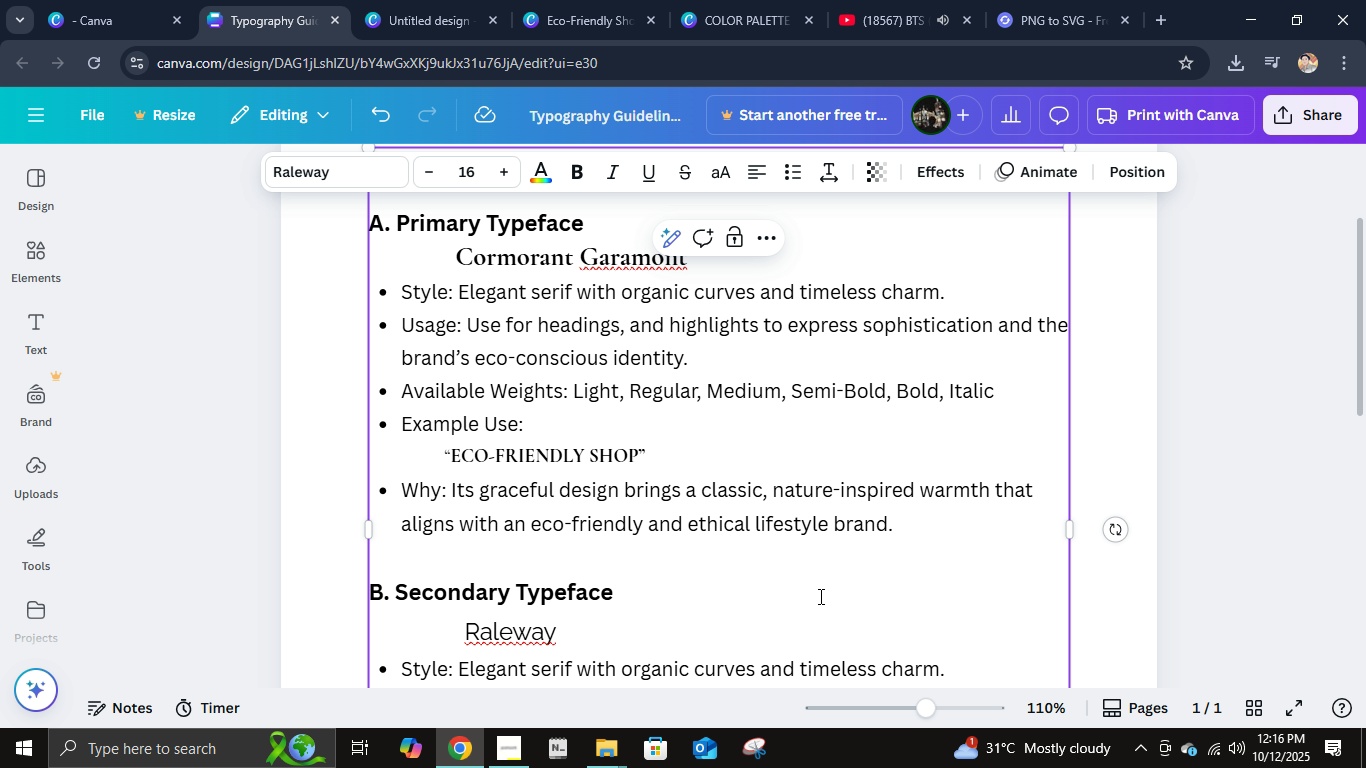 
key(Backspace)
 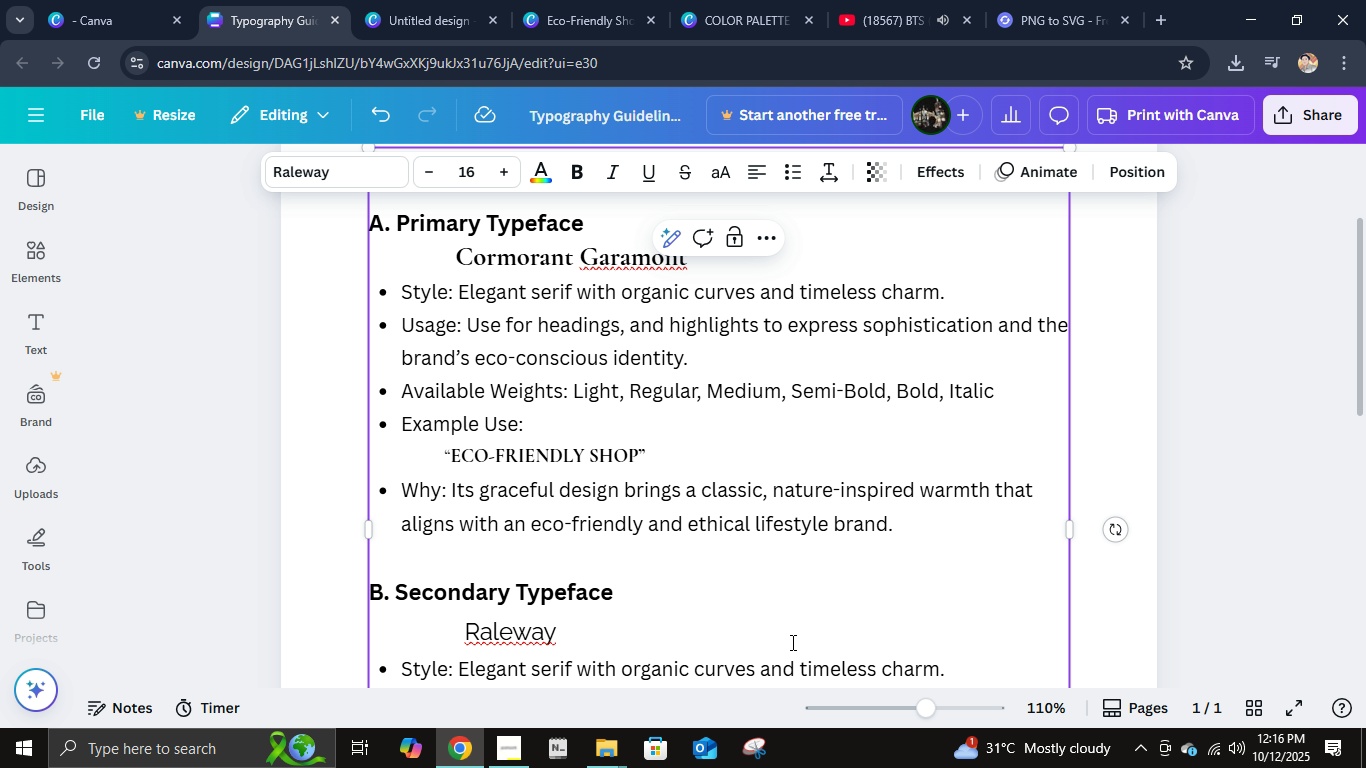 
scroll: coordinate [791, 630], scroll_direction: down, amount: 3.0
 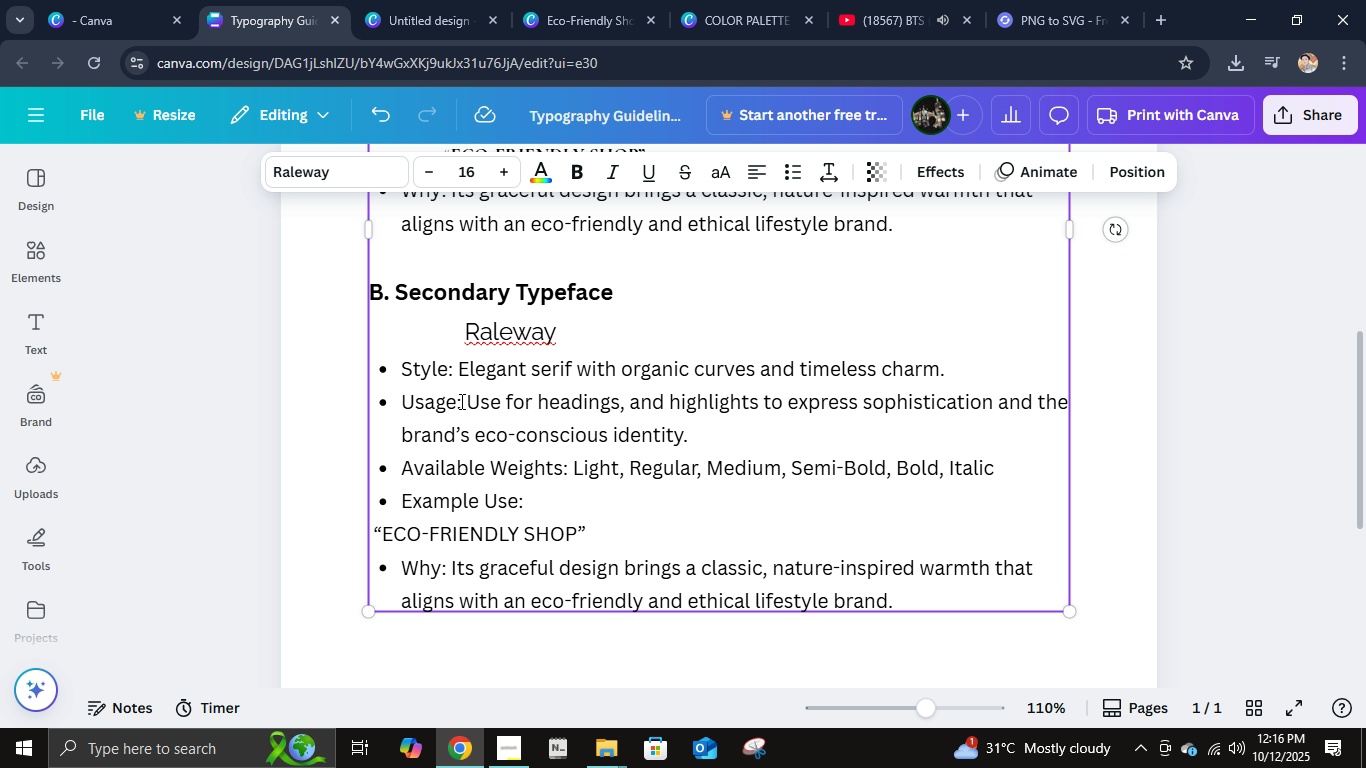 
left_click([458, 383])
 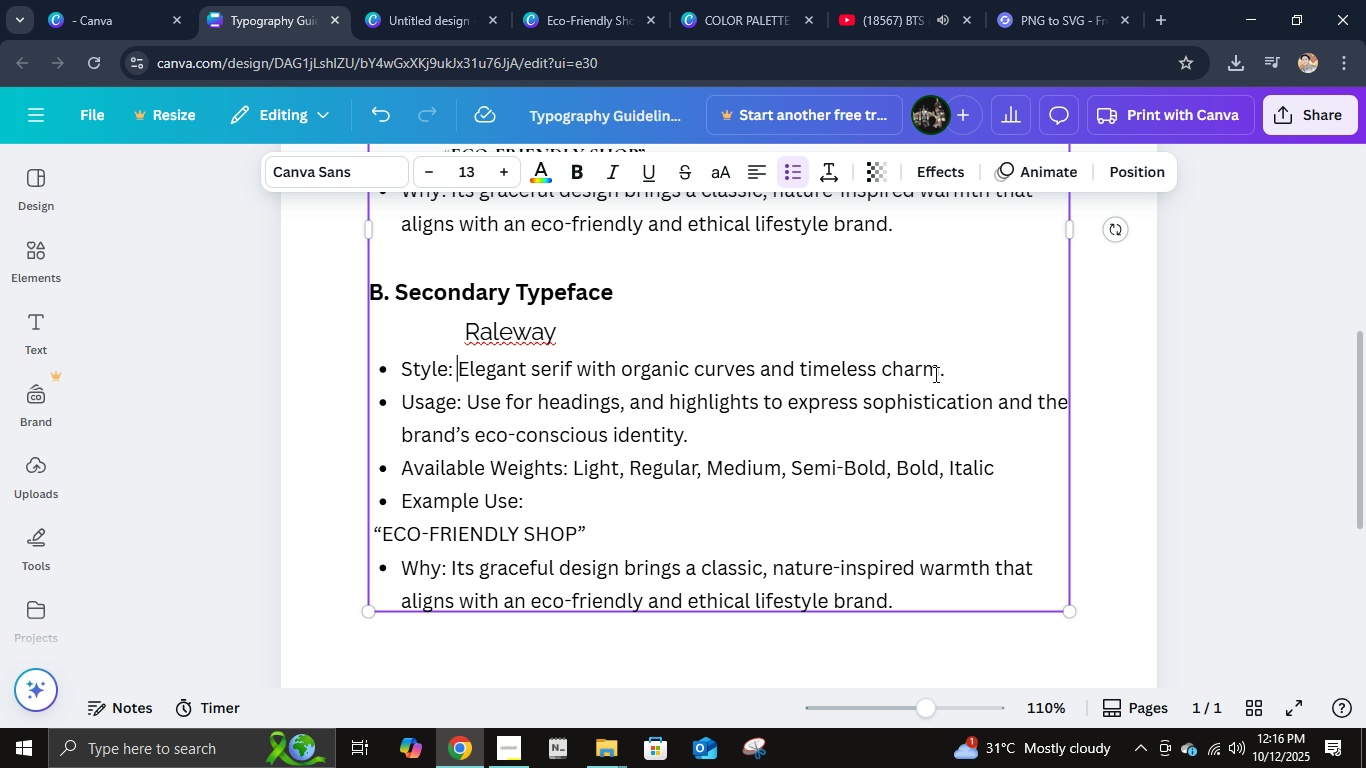 
left_click([941, 371])
 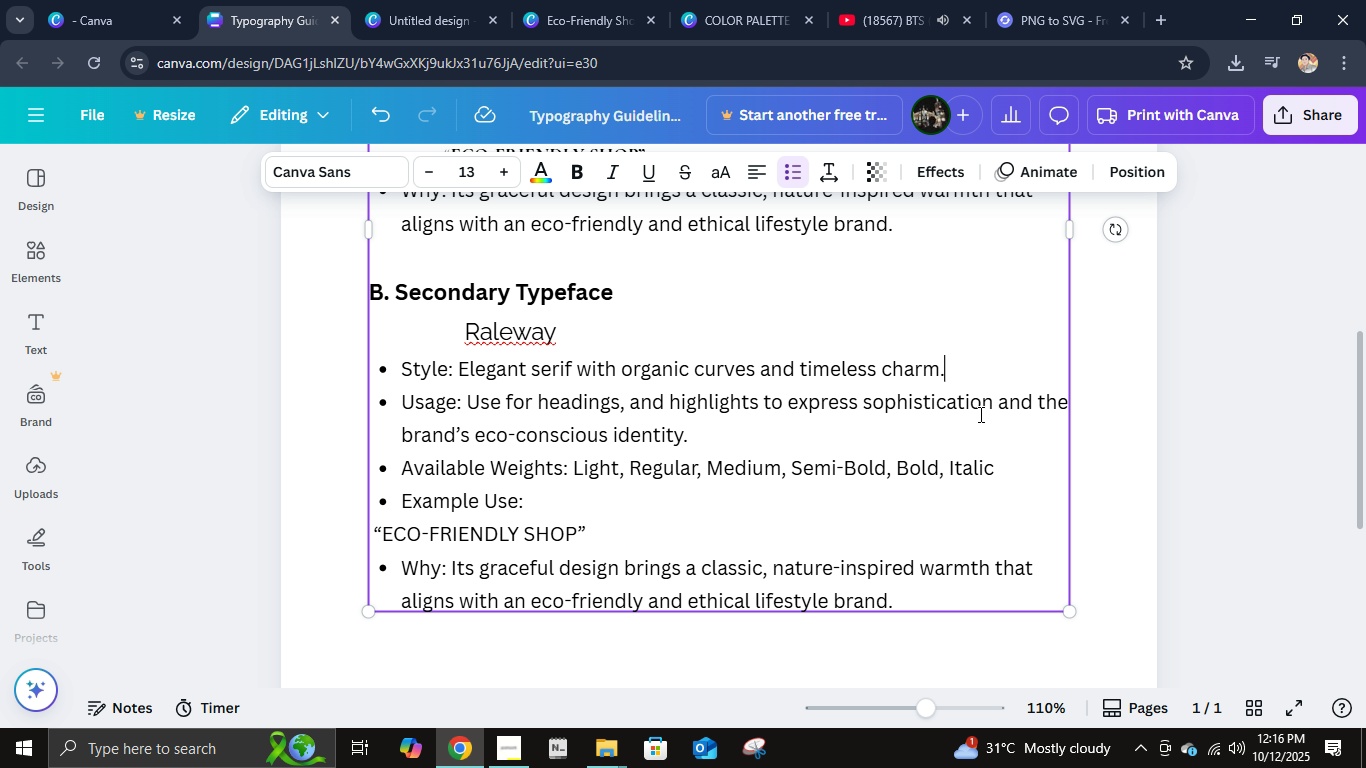 
key(ArrowRight)
 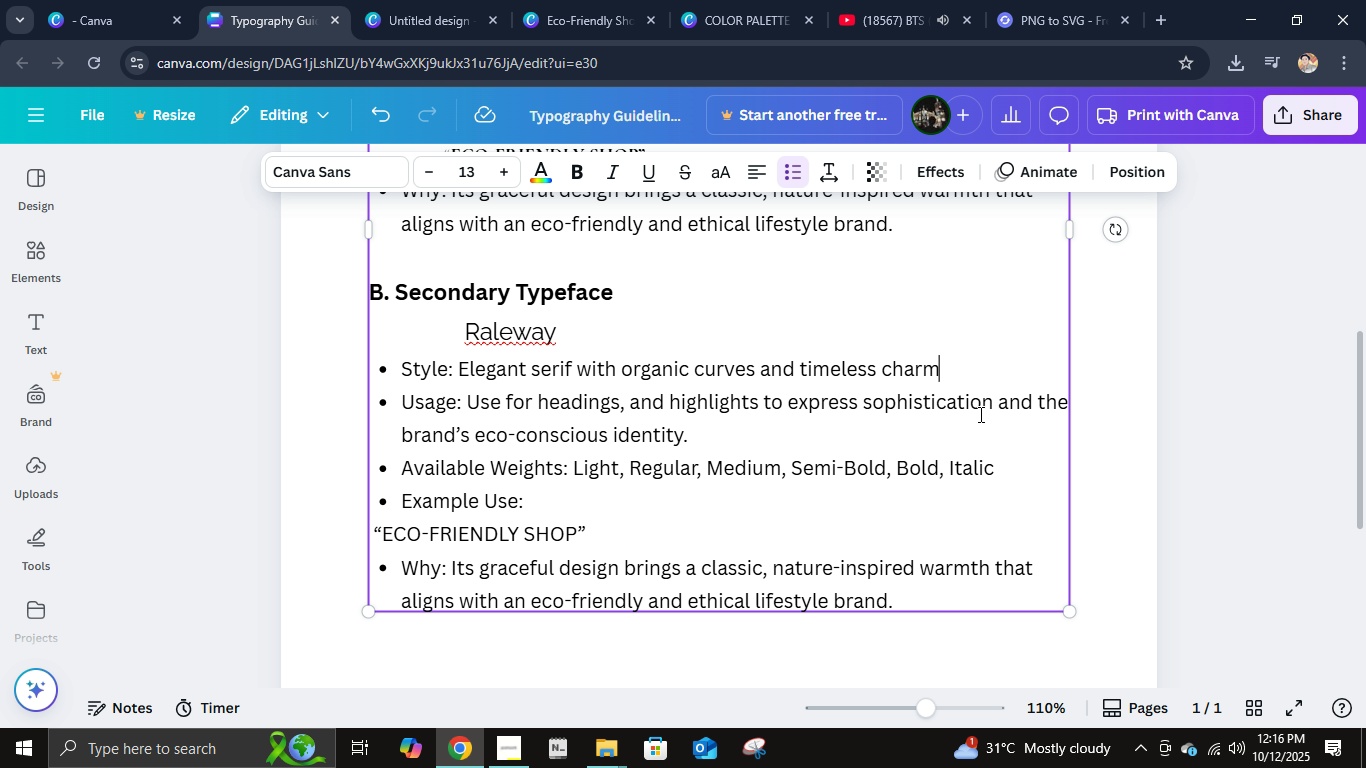 
hold_key(key=Backspace, duration=1.27)
 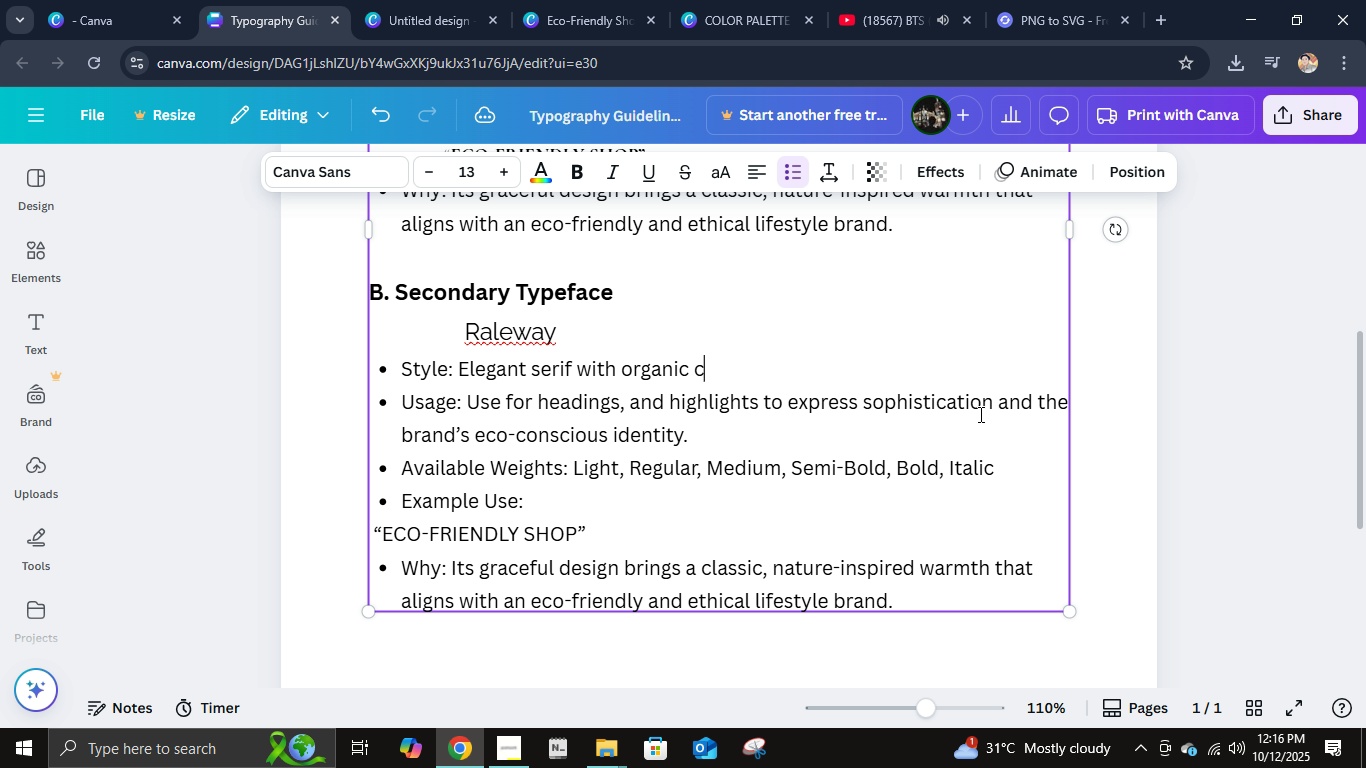 
hold_key(key=Backspace, duration=0.86)
 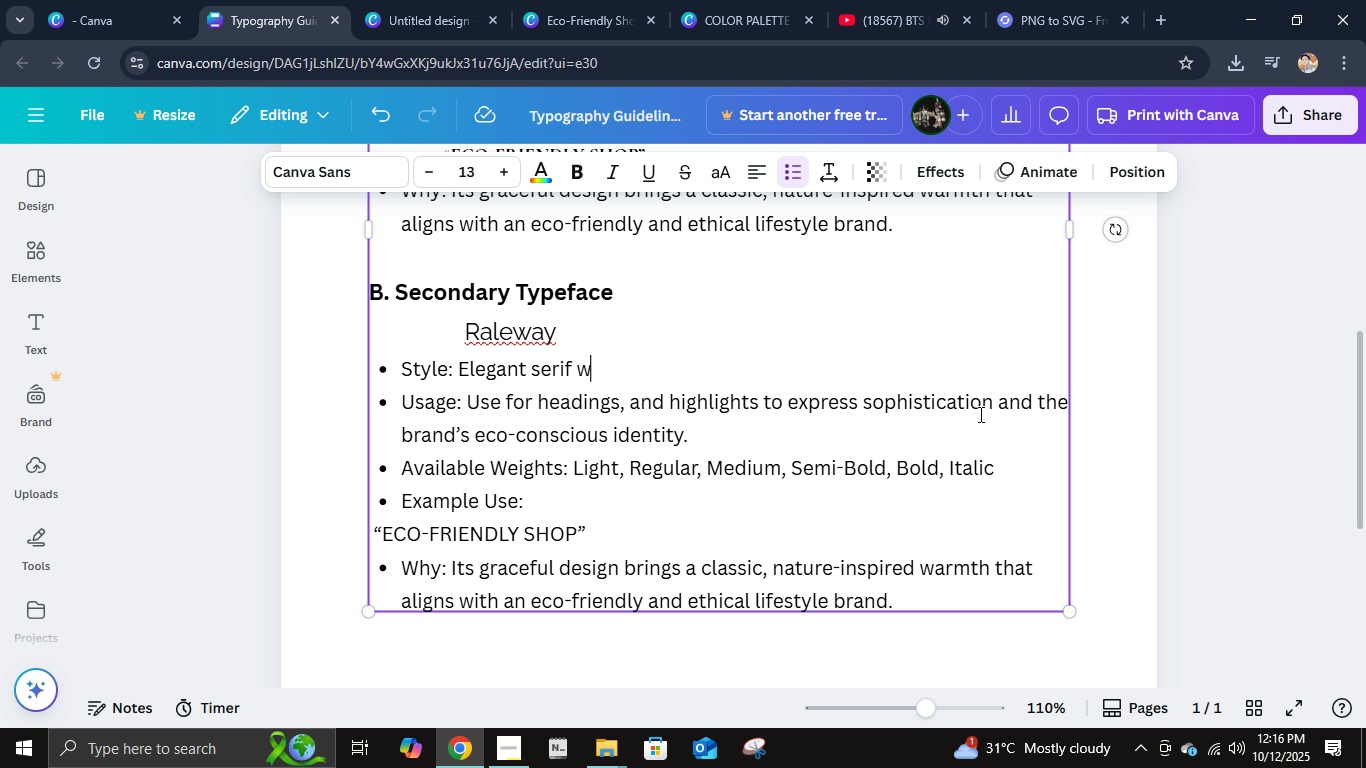 
key(Backspace)
key(Backspace)
key(Backspace)
key(Backspace)
key(Backspace)
key(Backspace)
key(Backspace)
key(Backspace)
key(Backspace)
key(Backspace)
key(Backspace)
key(Backspace)
key(Backspace)
key(Backspace)
key(Backspace)
key(Backspace)
type(Mon)
key(Backspace)
type(dern sans-serif with sleed )
key(Backspace)
key(Backspace)
type(k and minimalist form.)
 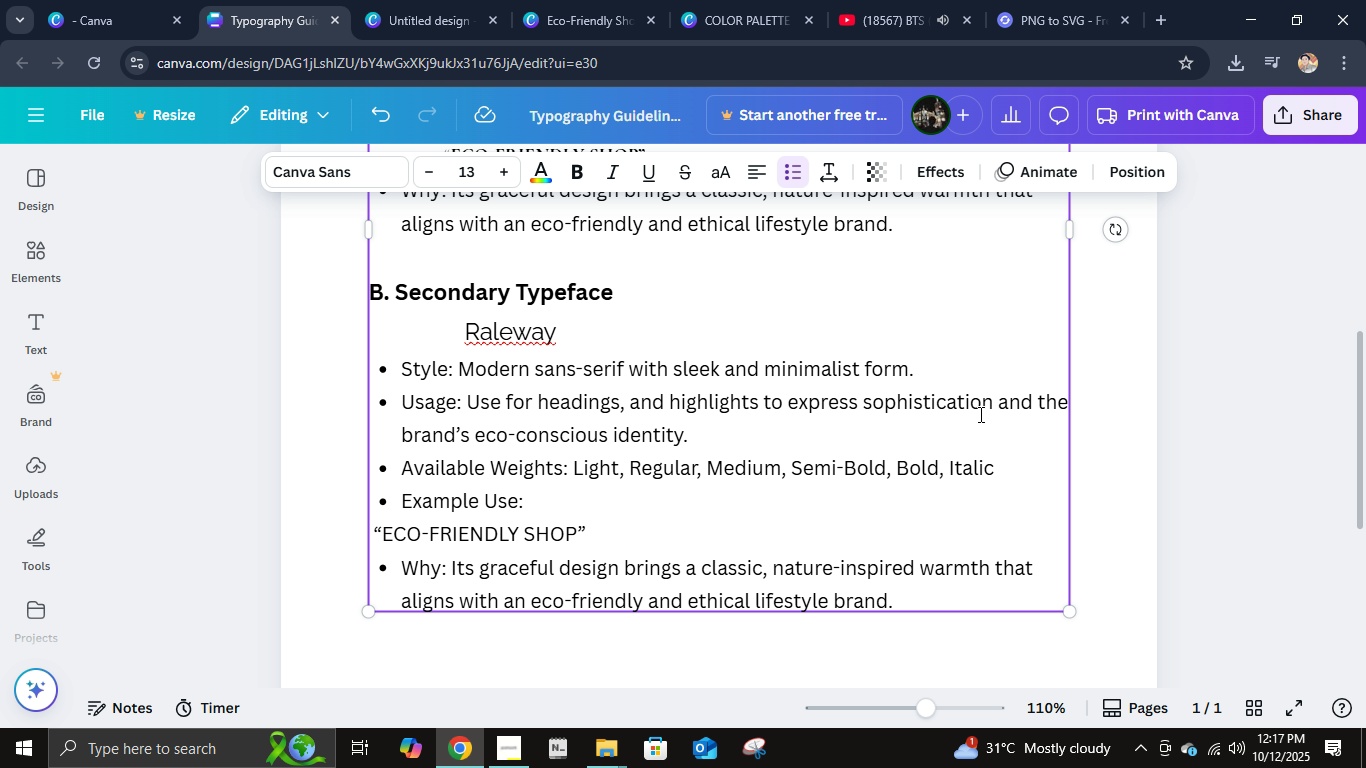 
left_click([769, 440])
 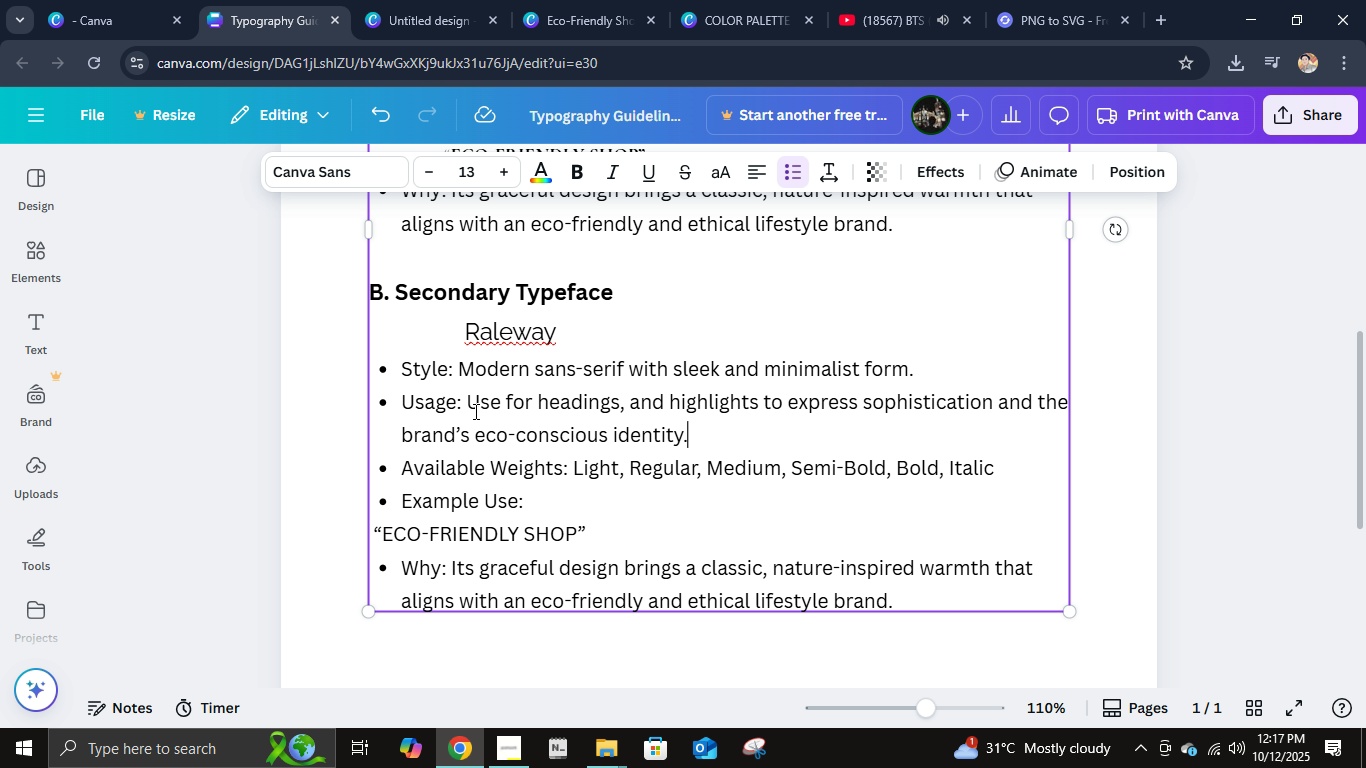 
hold_key(key=ShiftLeft, duration=1.18)
left_click([467, 401])
 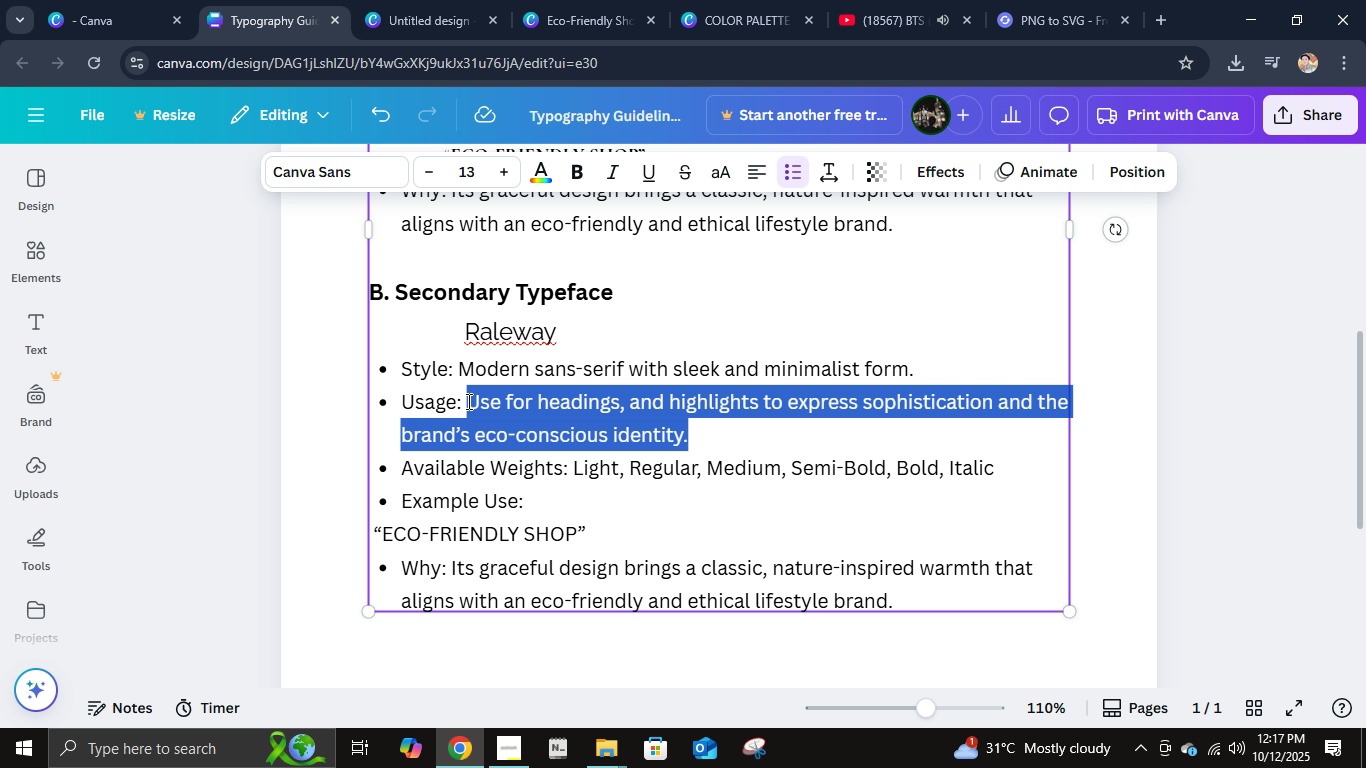 
type(Use of)
key(Backspace)
key(Backspace)
type(for body tes)
key(Backspace)
type(xt,)
 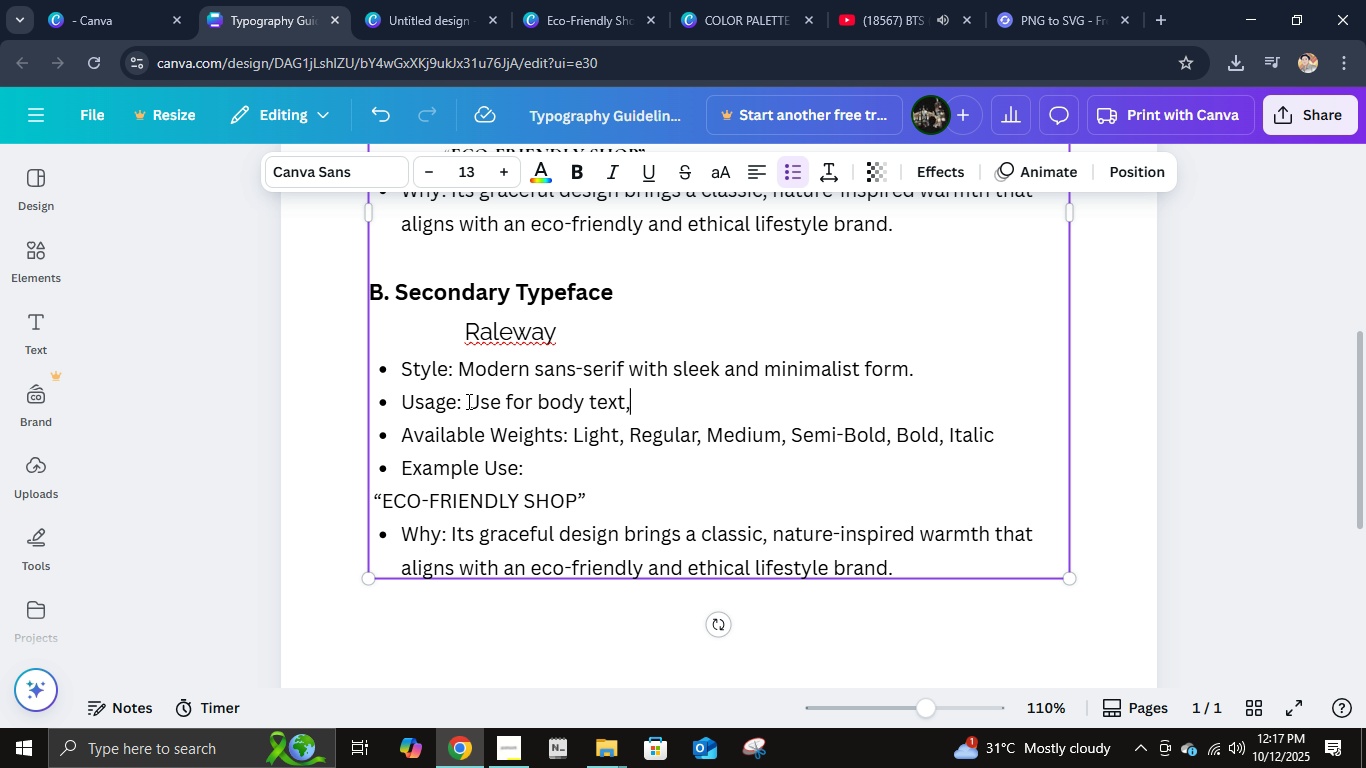 
wait(5.52)
 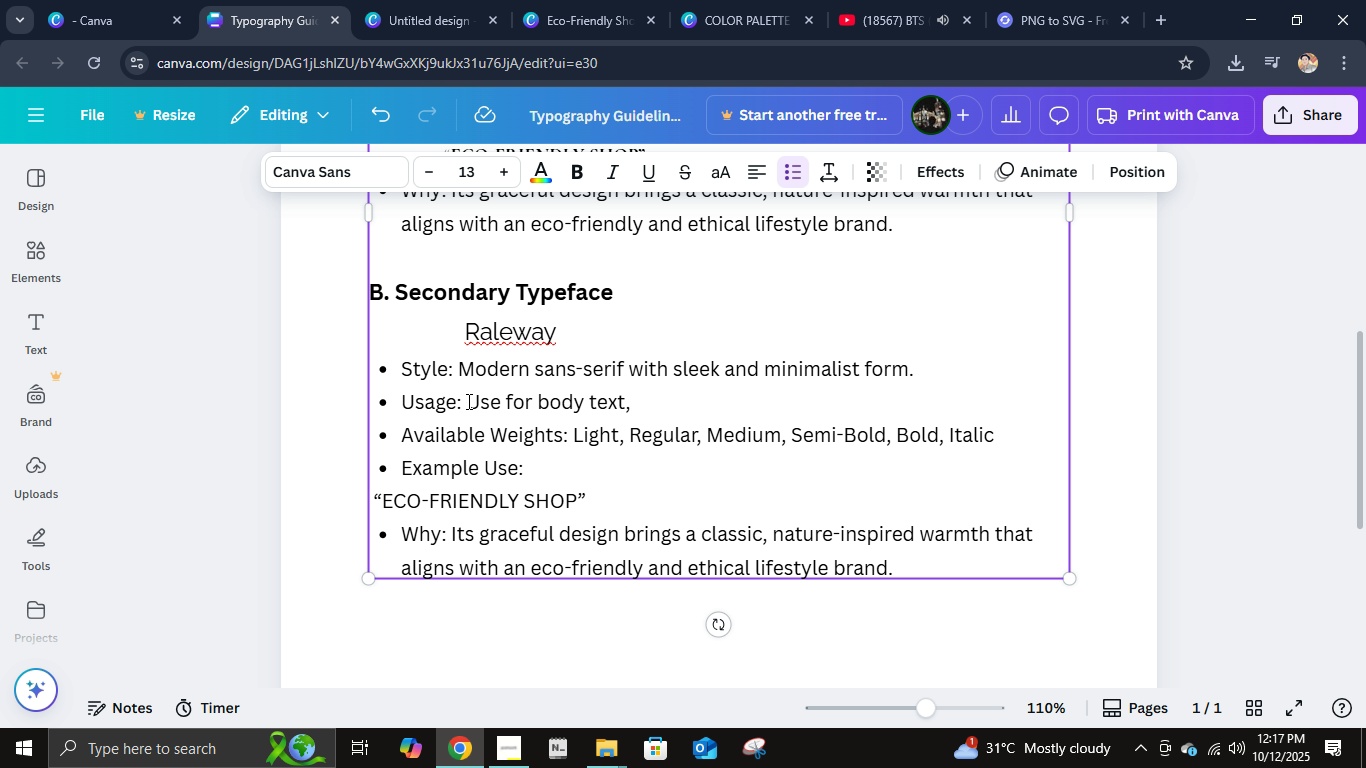 
type( quotes, subheadings, and captions to maintain readbility and a)
 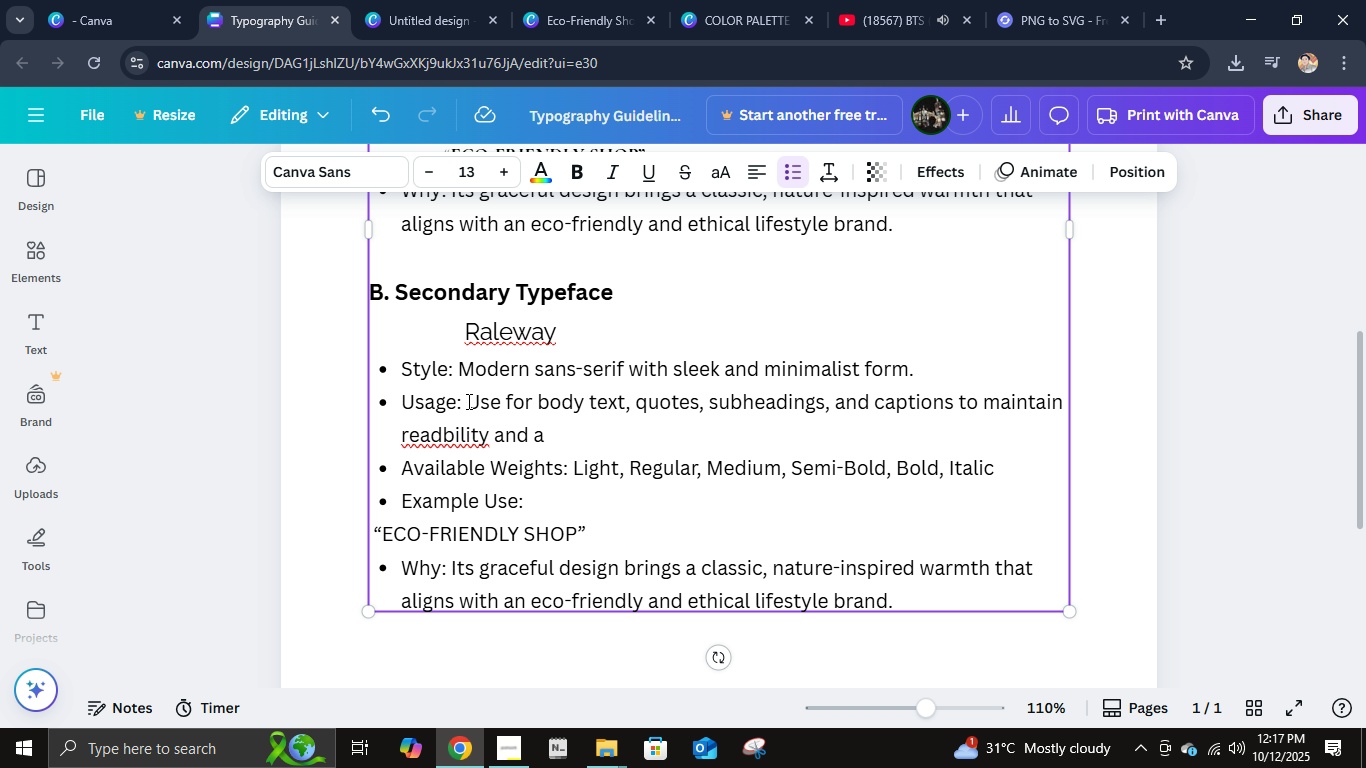 
hold_key(key=ArrowLeft, duration=0.73)
 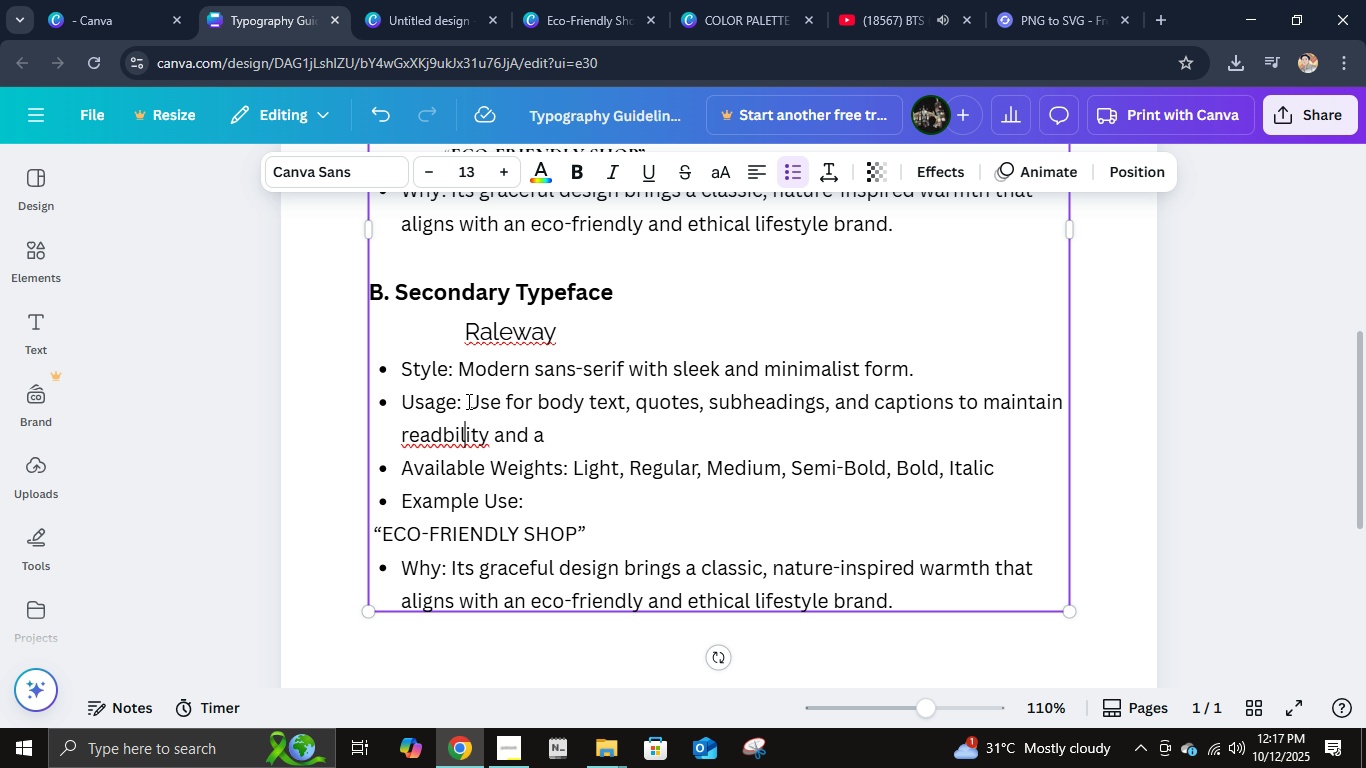 
key(ArrowLeft)
 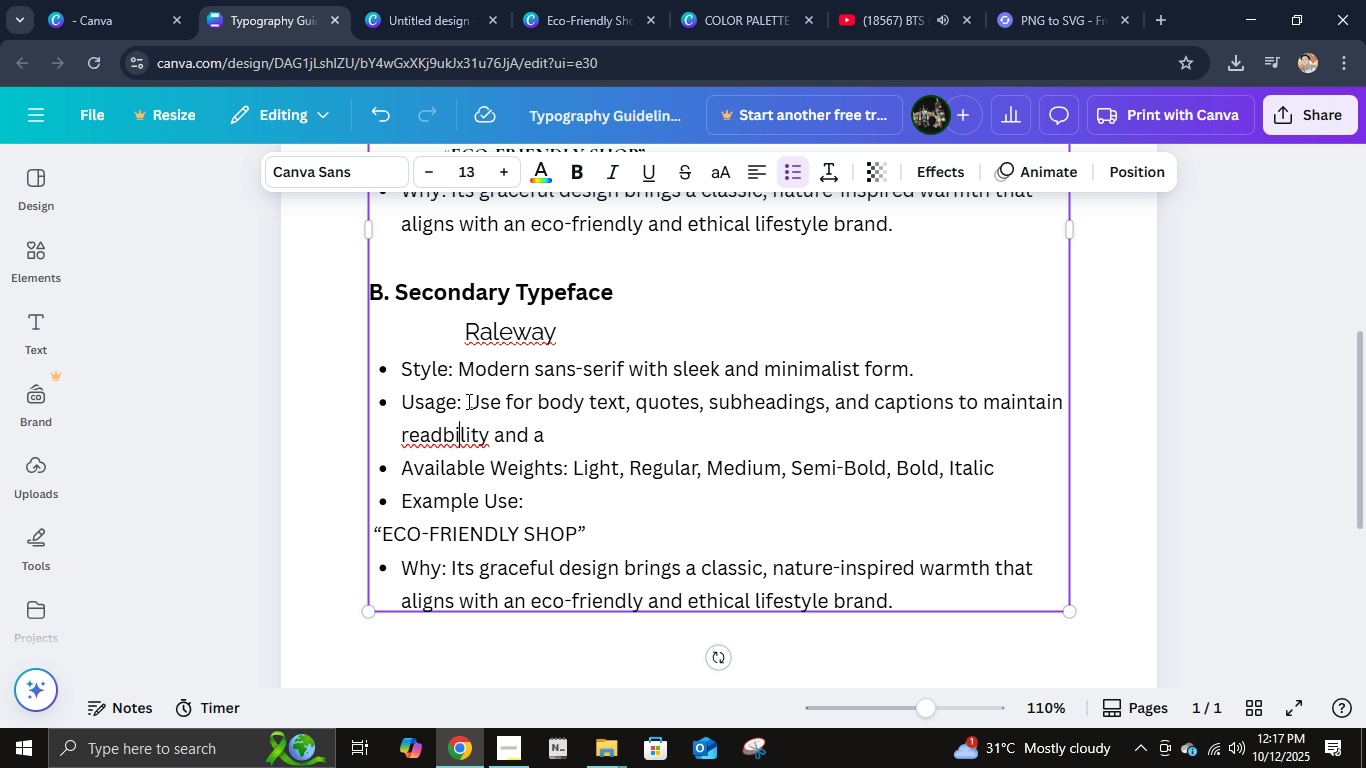 
key(ArrowLeft)
 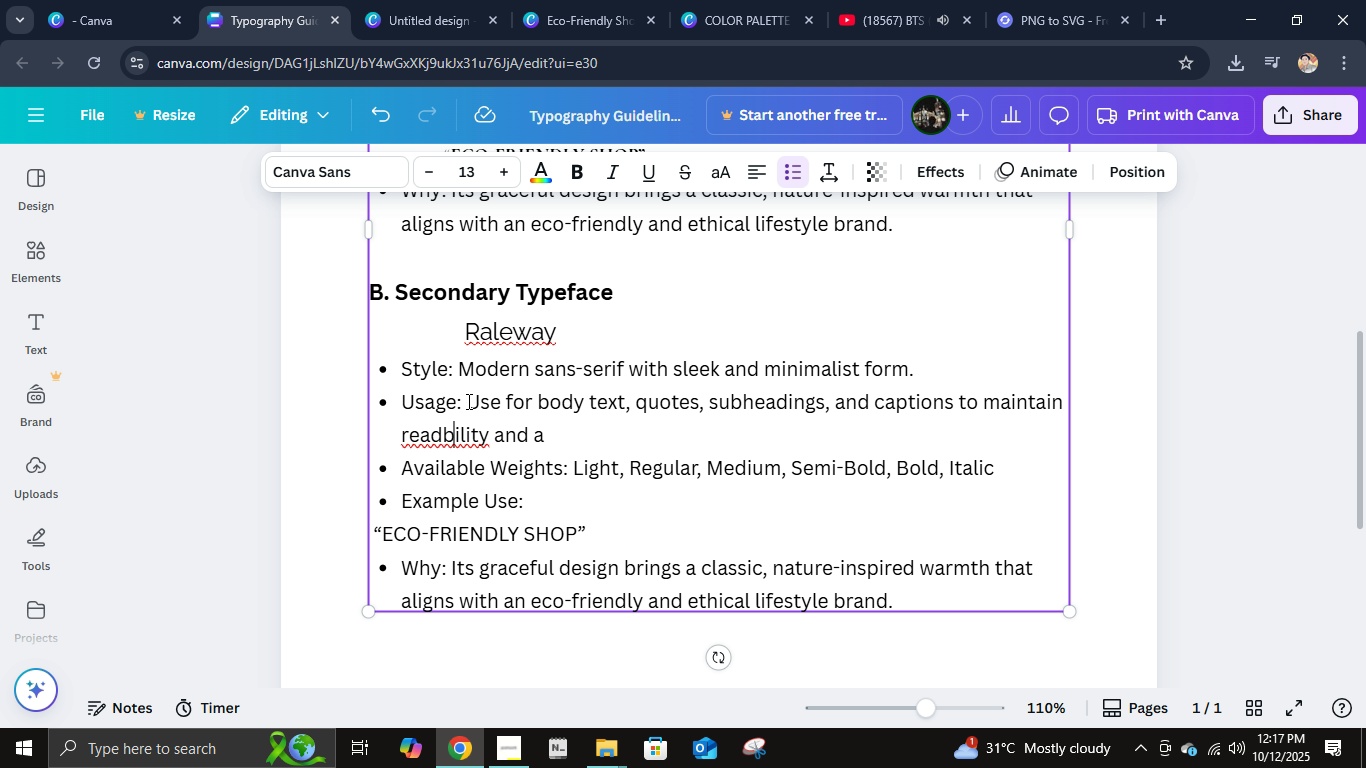 
key(ArrowLeft)
 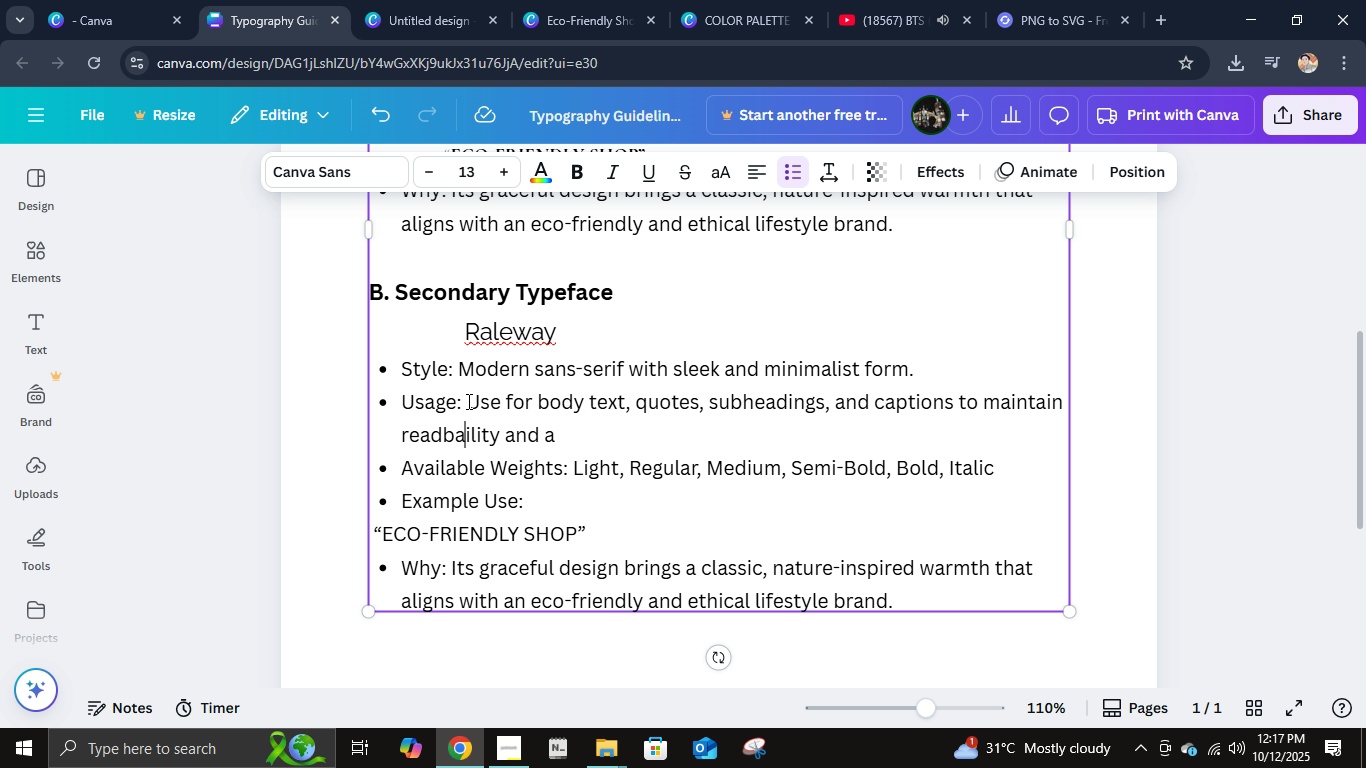 
type(a)
key(Backspace)
key(Backspace)
type(ab clean visual balac)
key(Backspace)
type(na)
key(Backspace)
type(ce)
 